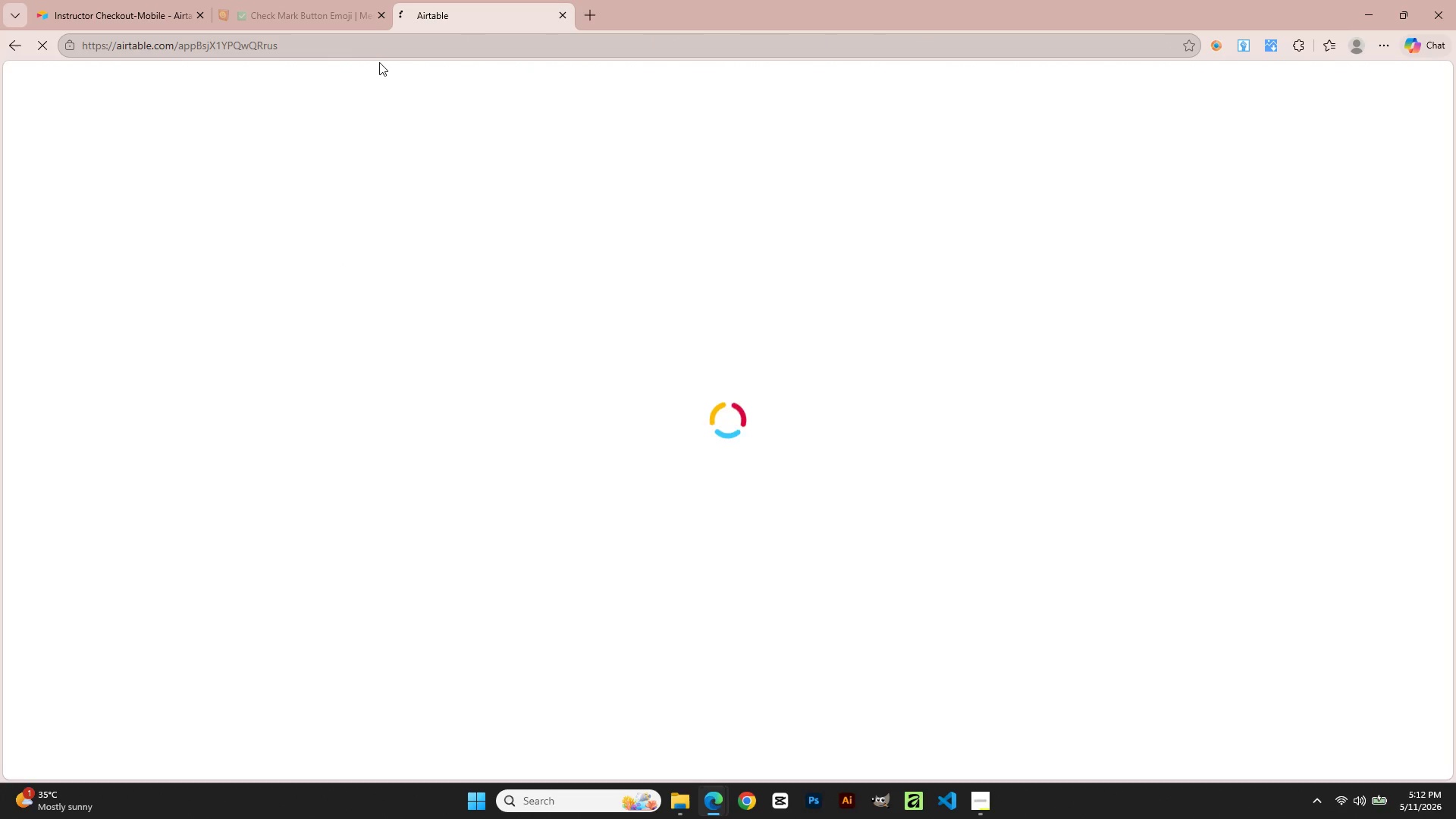 
left_click([381, 13])
 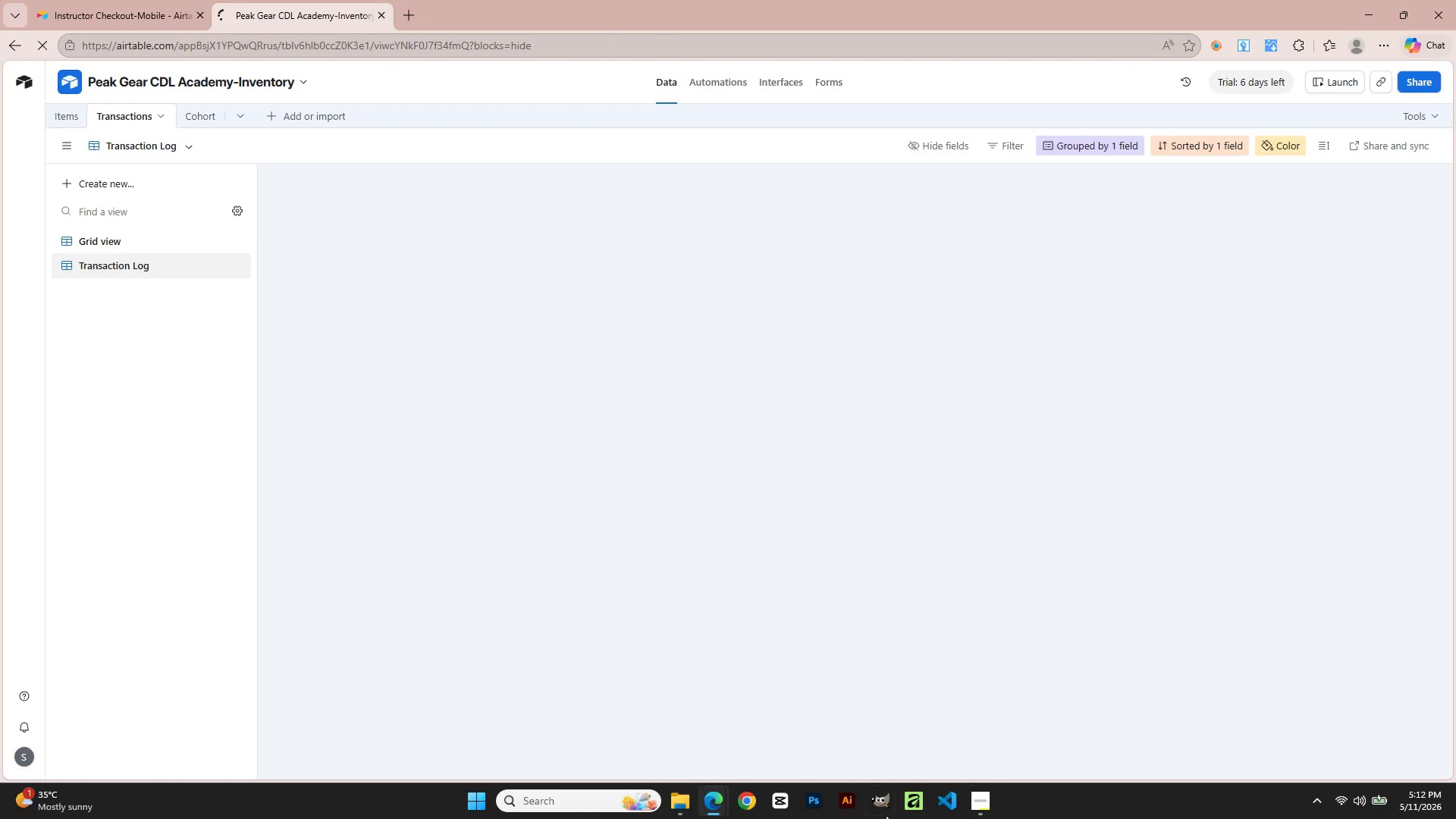 
wait(5.22)
 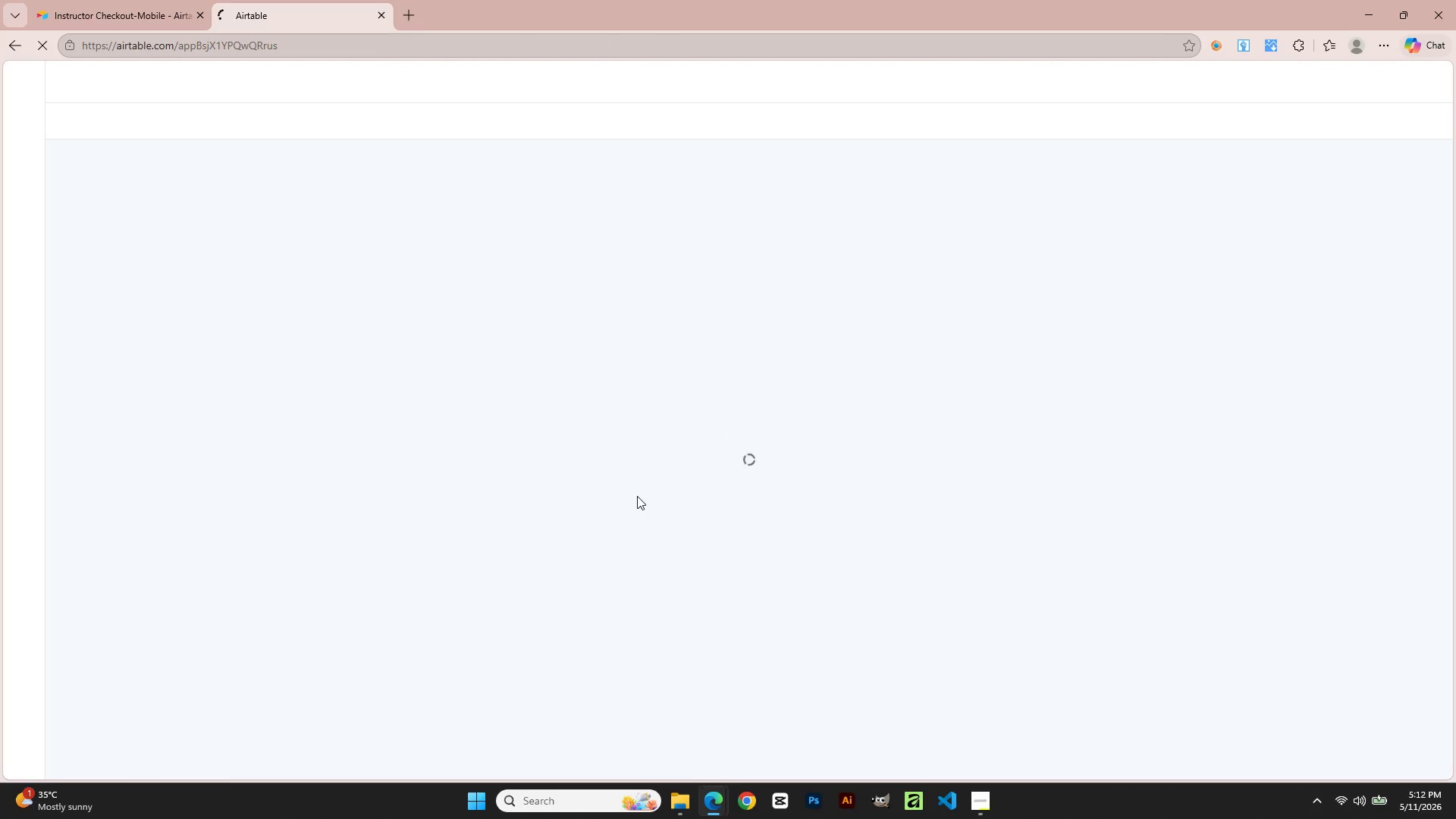 
scroll: coordinate [909, 577], scroll_direction: down, amount: 8.0
 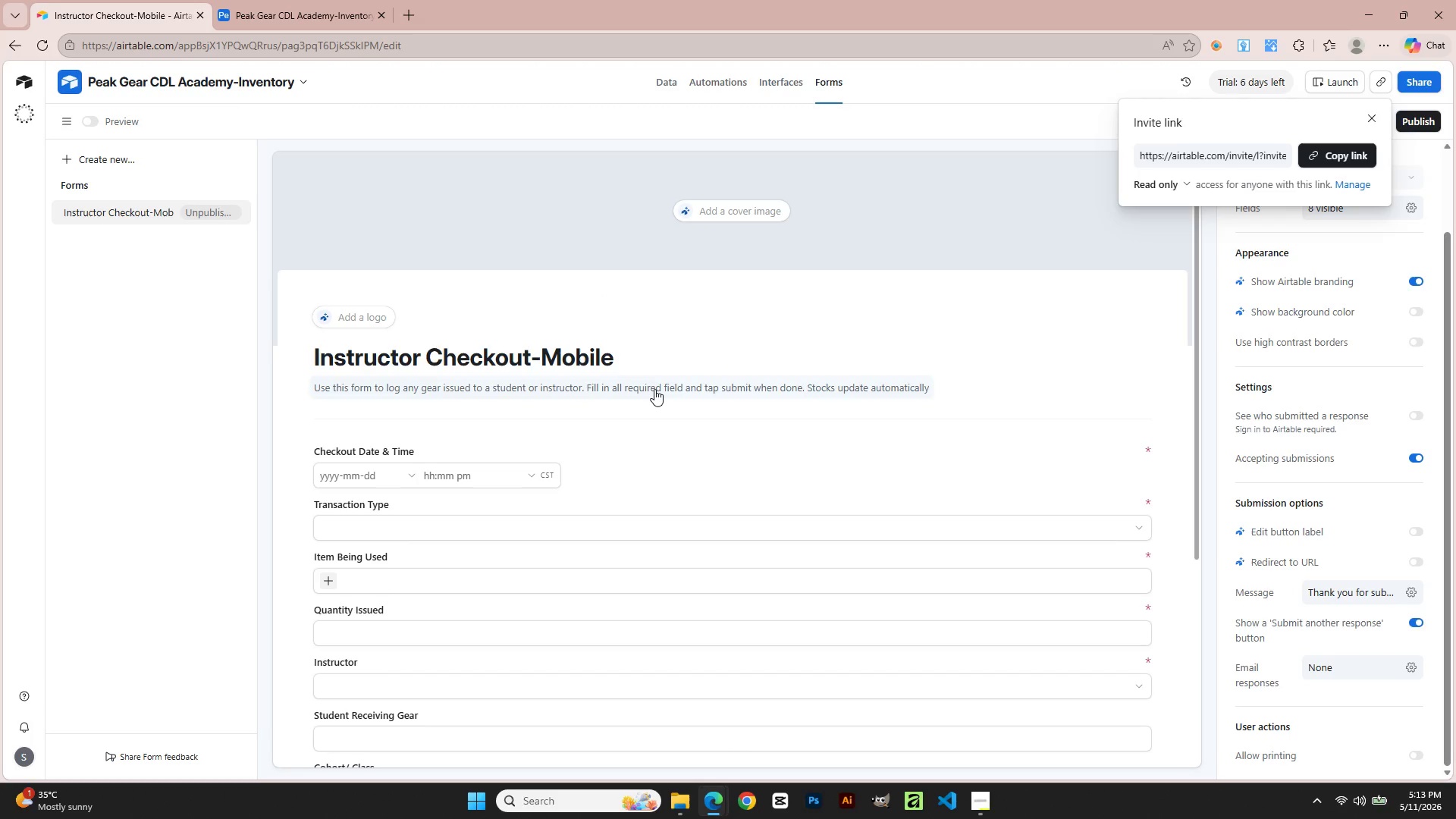 
wait(29.37)
 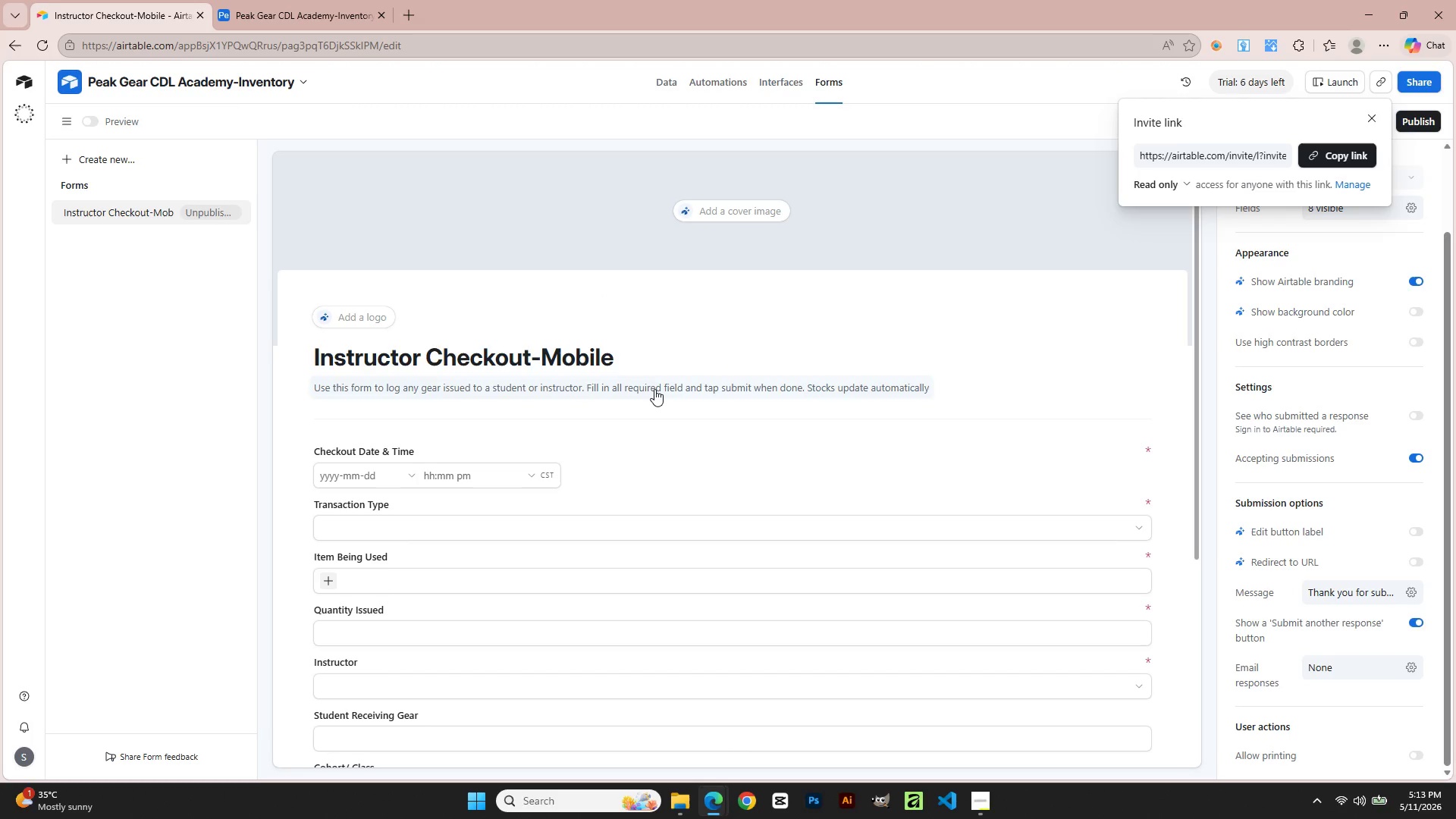 
left_click([987, 124])
 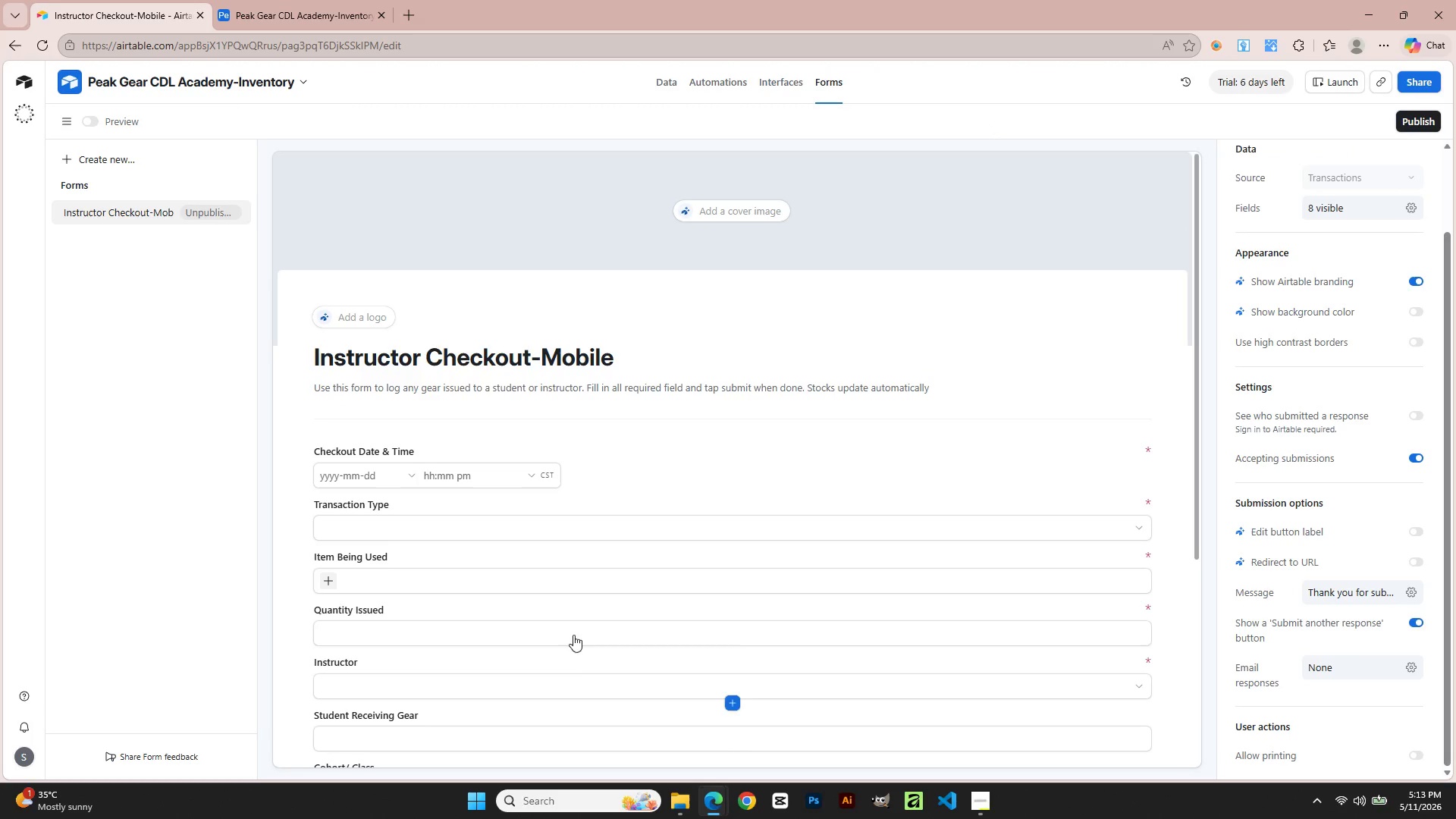 
scroll: coordinate [764, 585], scroll_direction: down, amount: 4.0
 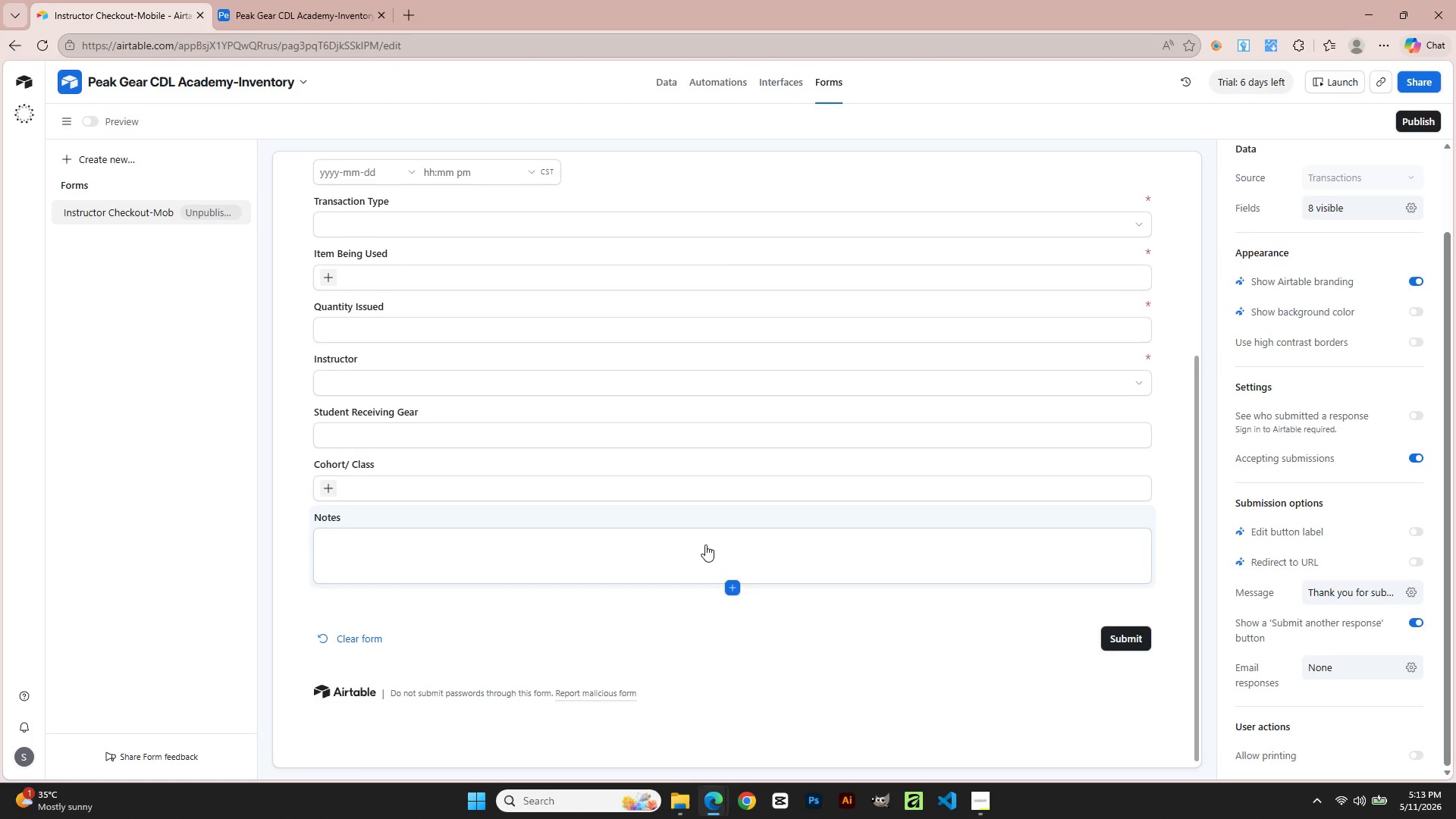 
scroll: coordinate [516, 541], scroll_direction: up, amount: 7.0
 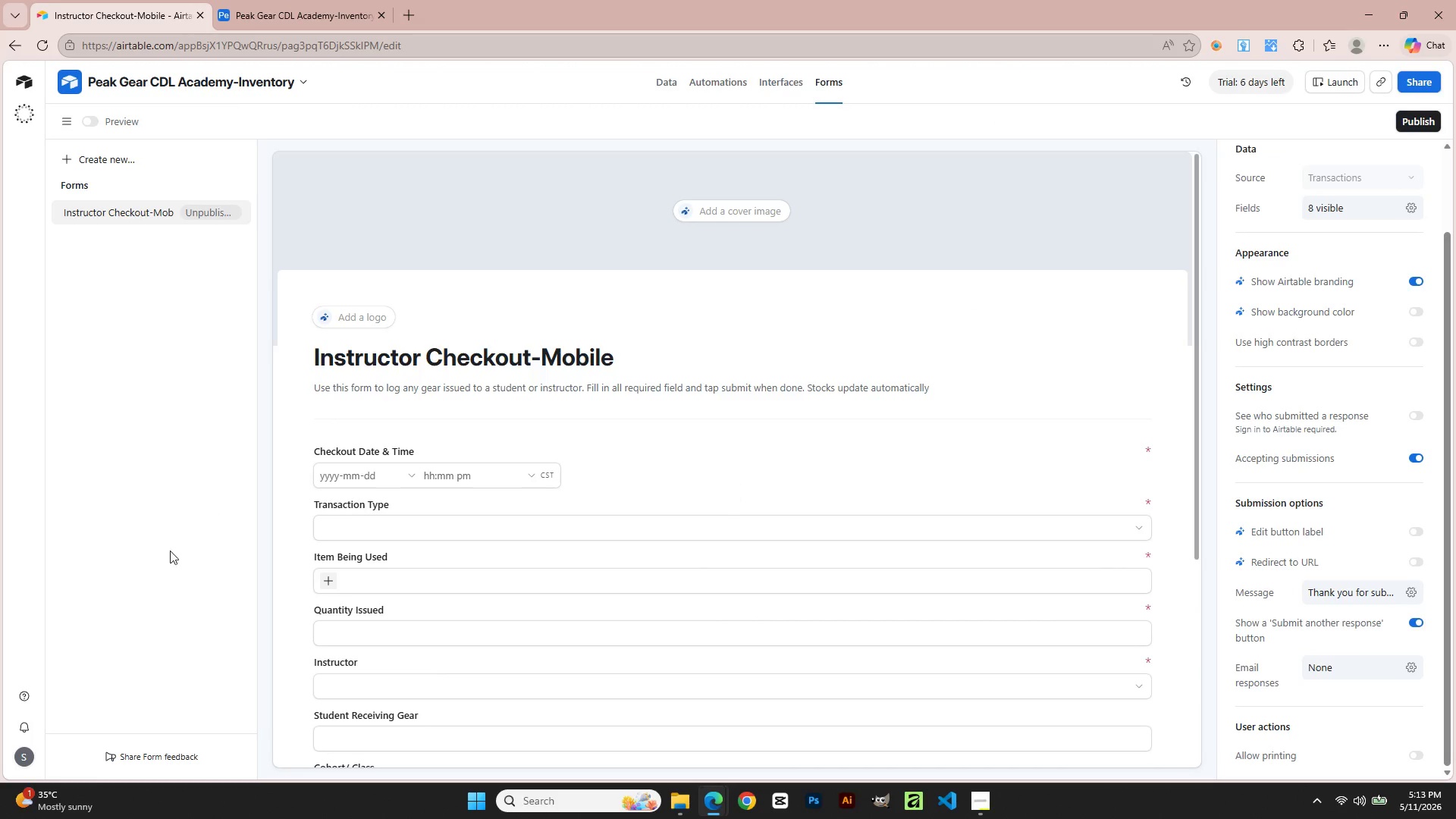 
scroll: coordinate [1144, 622], scroll_direction: down, amount: 8.0
 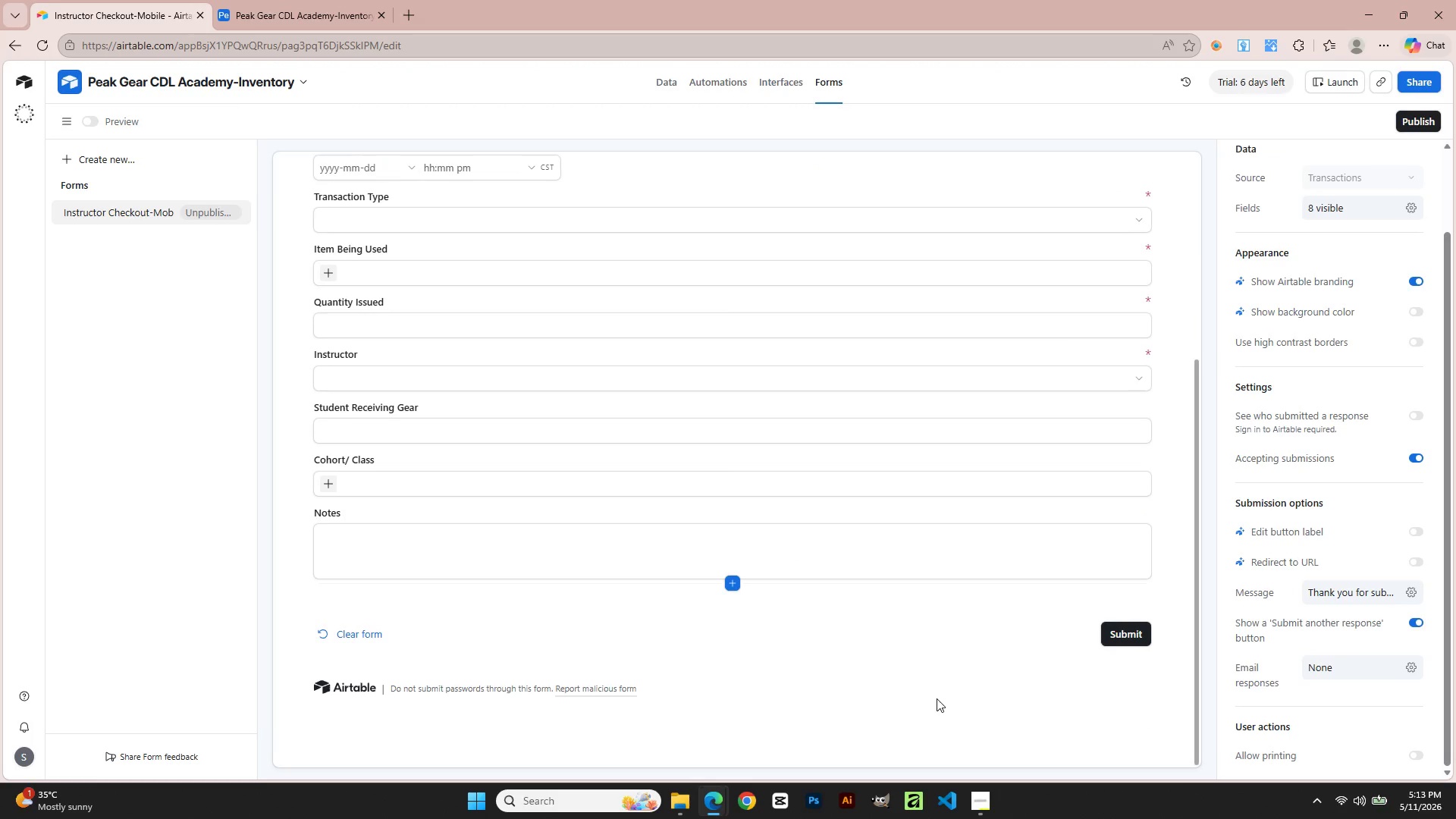 
scroll: coordinate [937, 698], scroll_direction: up, amount: 2.0
 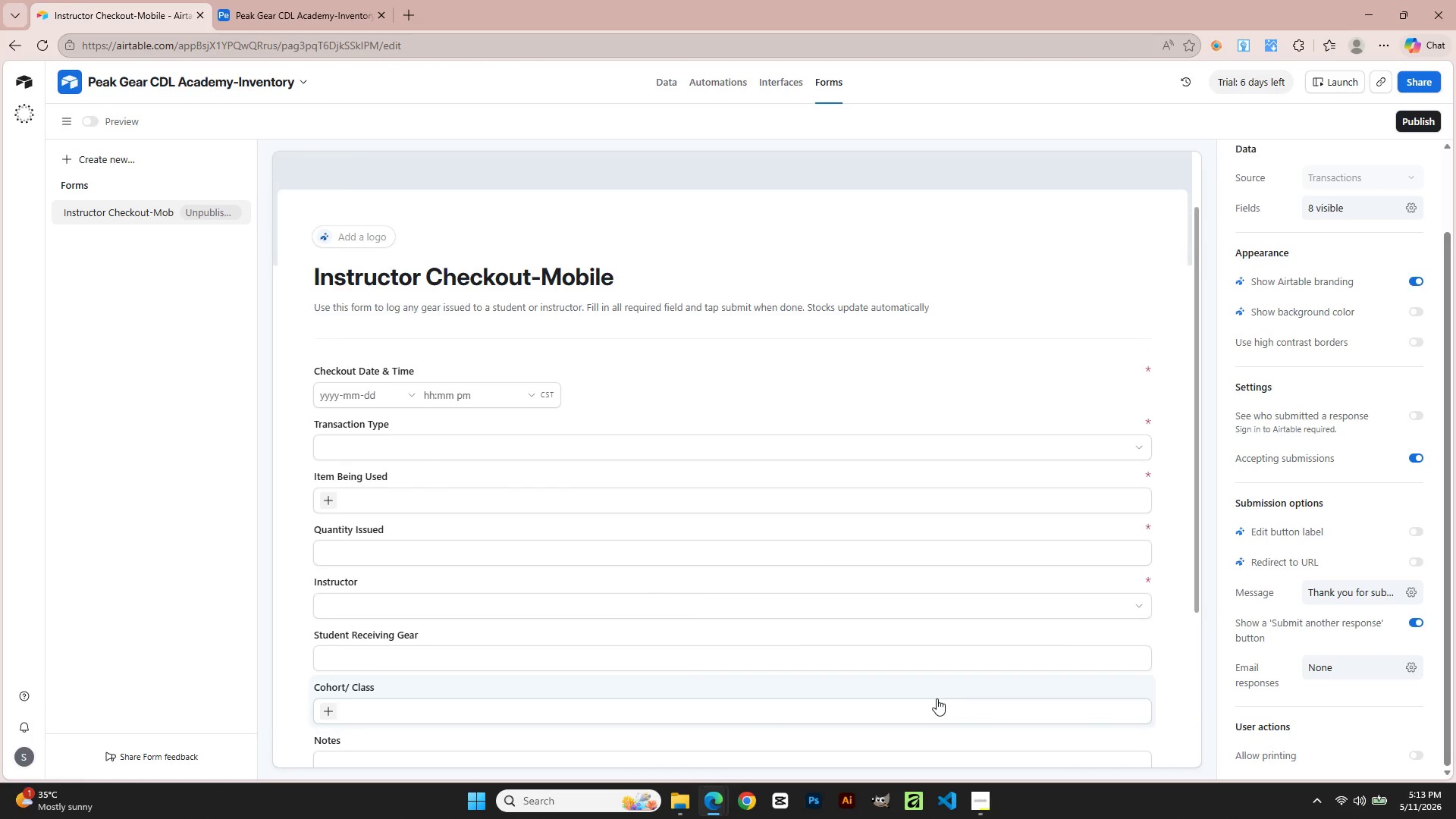 
wait(9.05)
 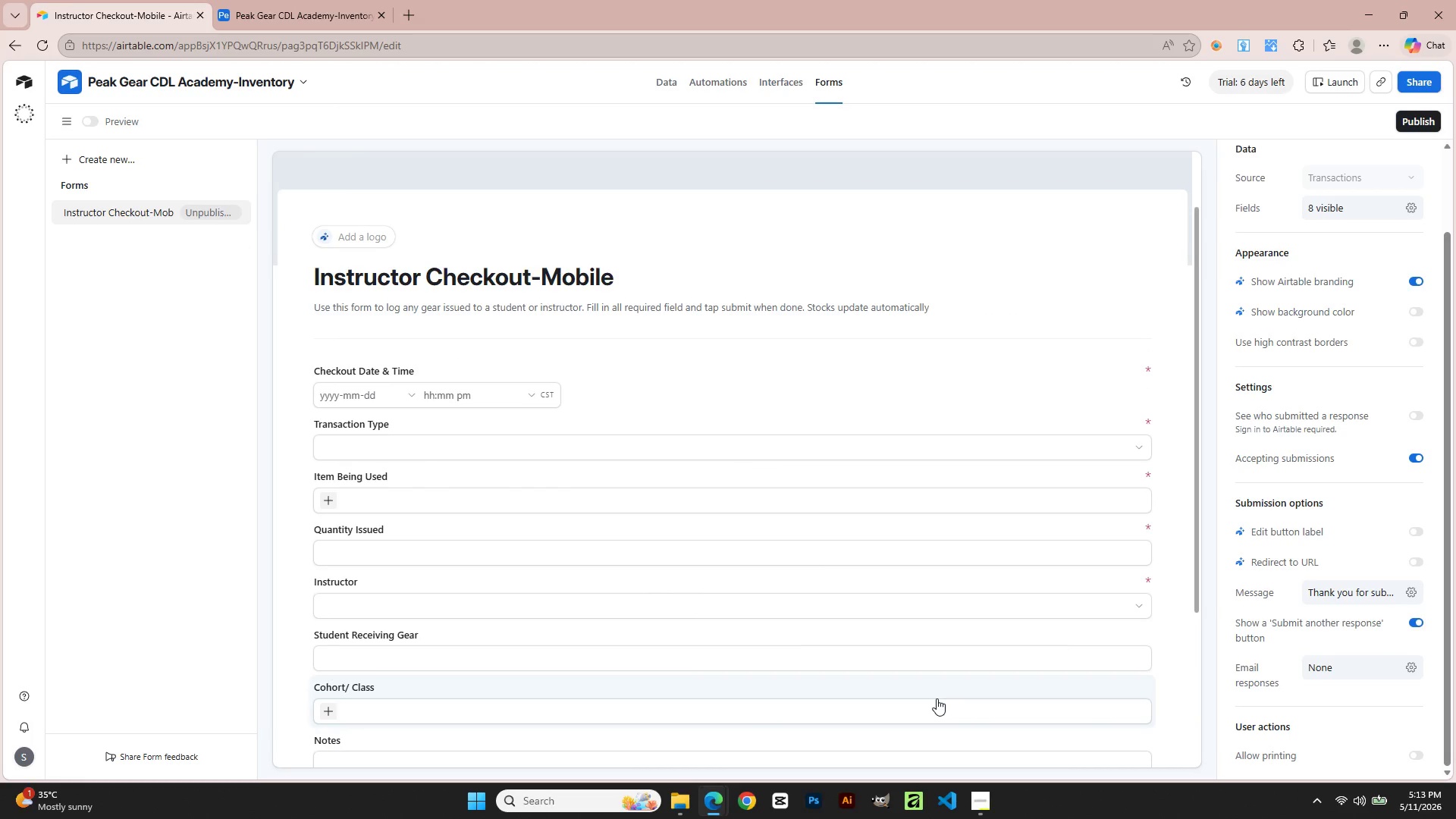 
left_click([1426, 125])
 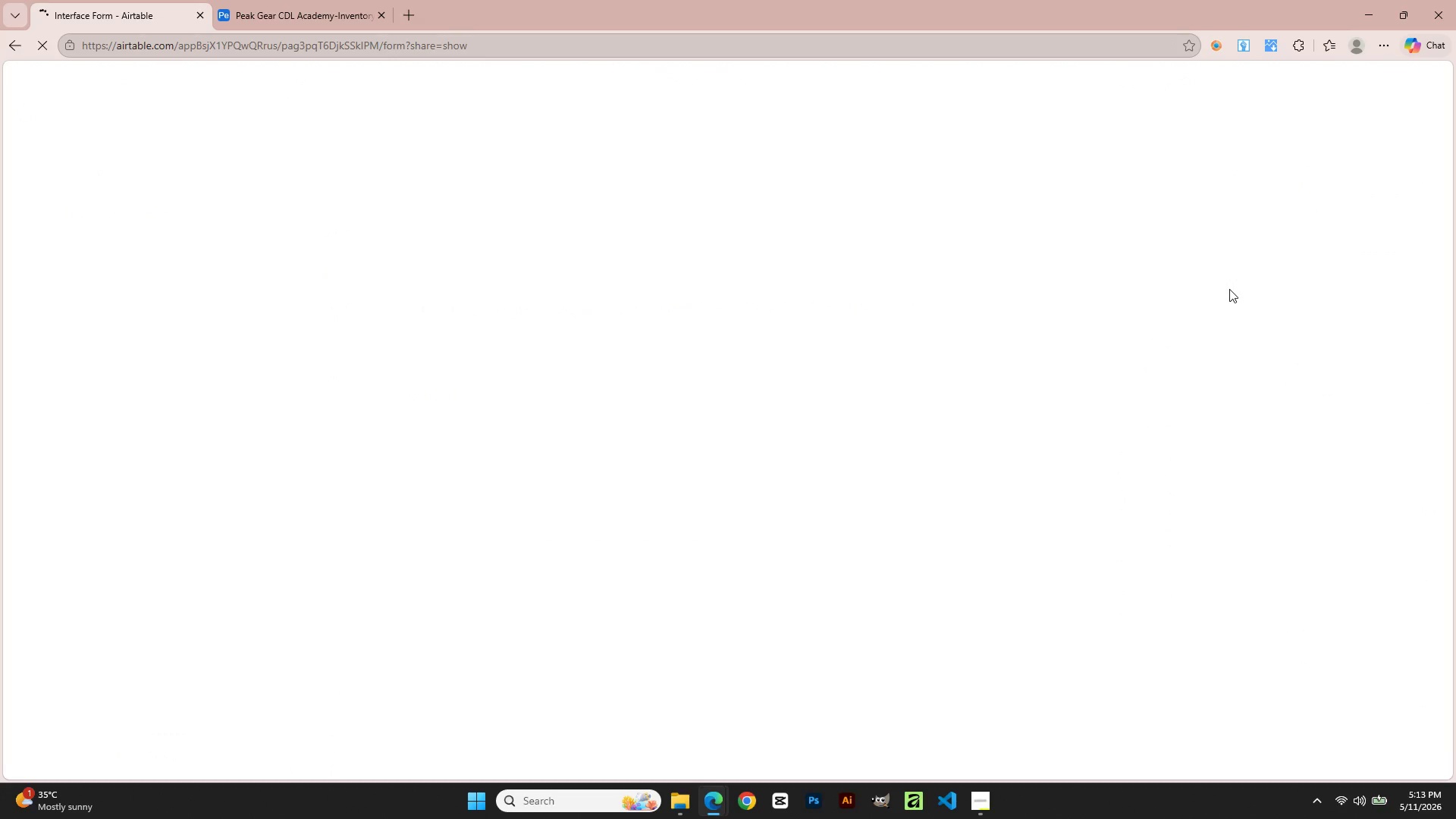 
wait(5.33)
 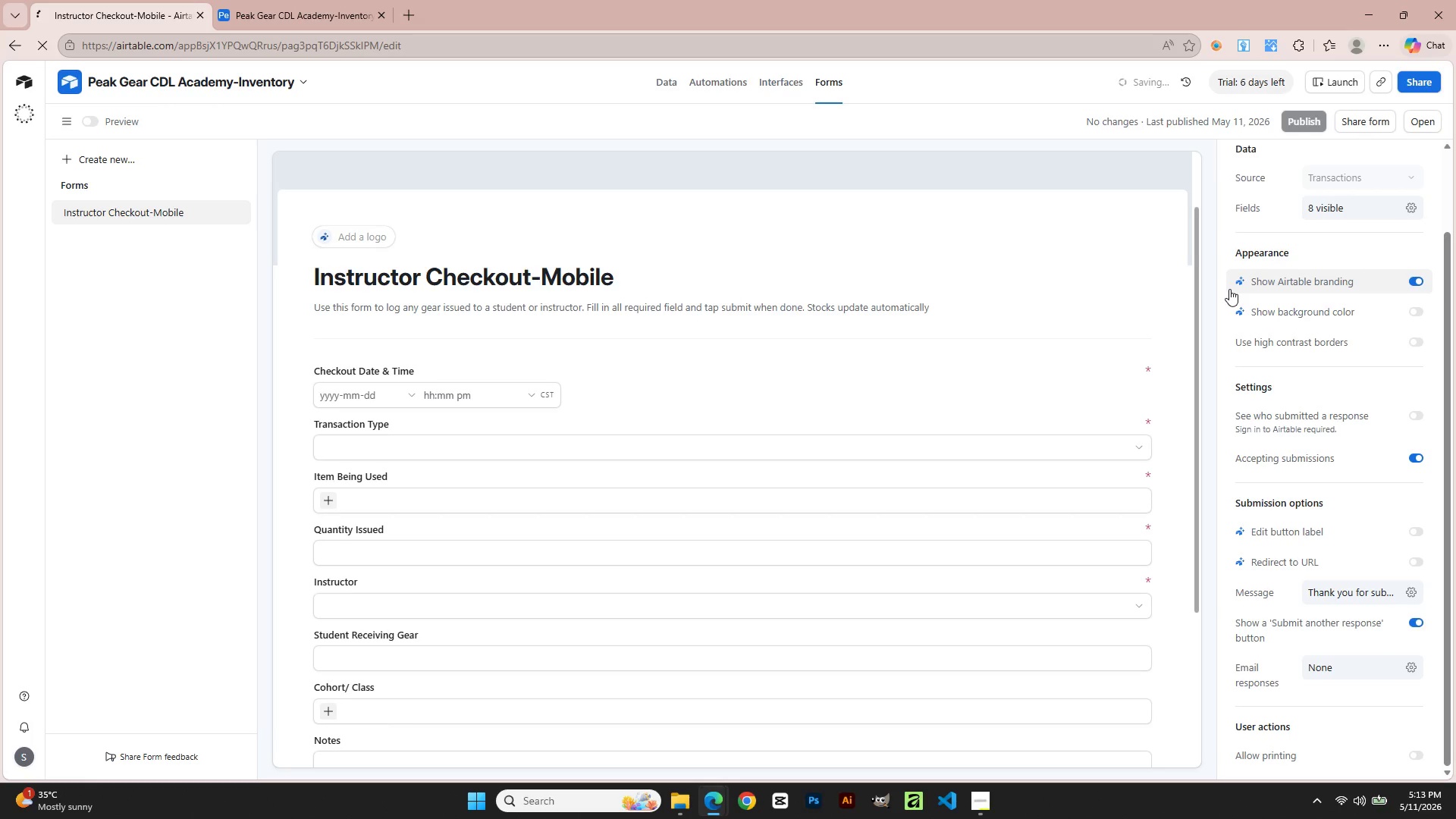 
left_click([363, 0])
 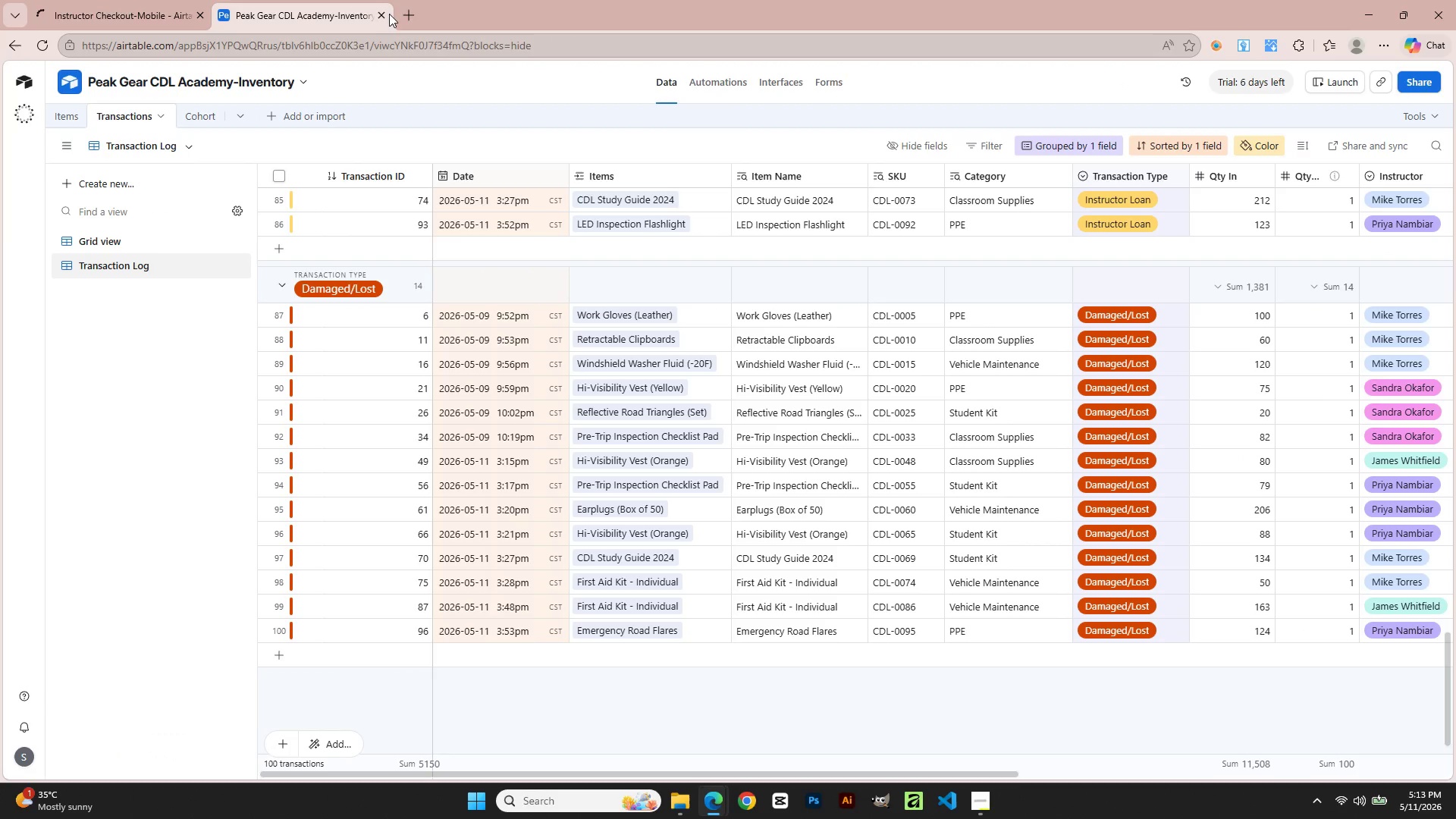 
left_click([387, 13])
 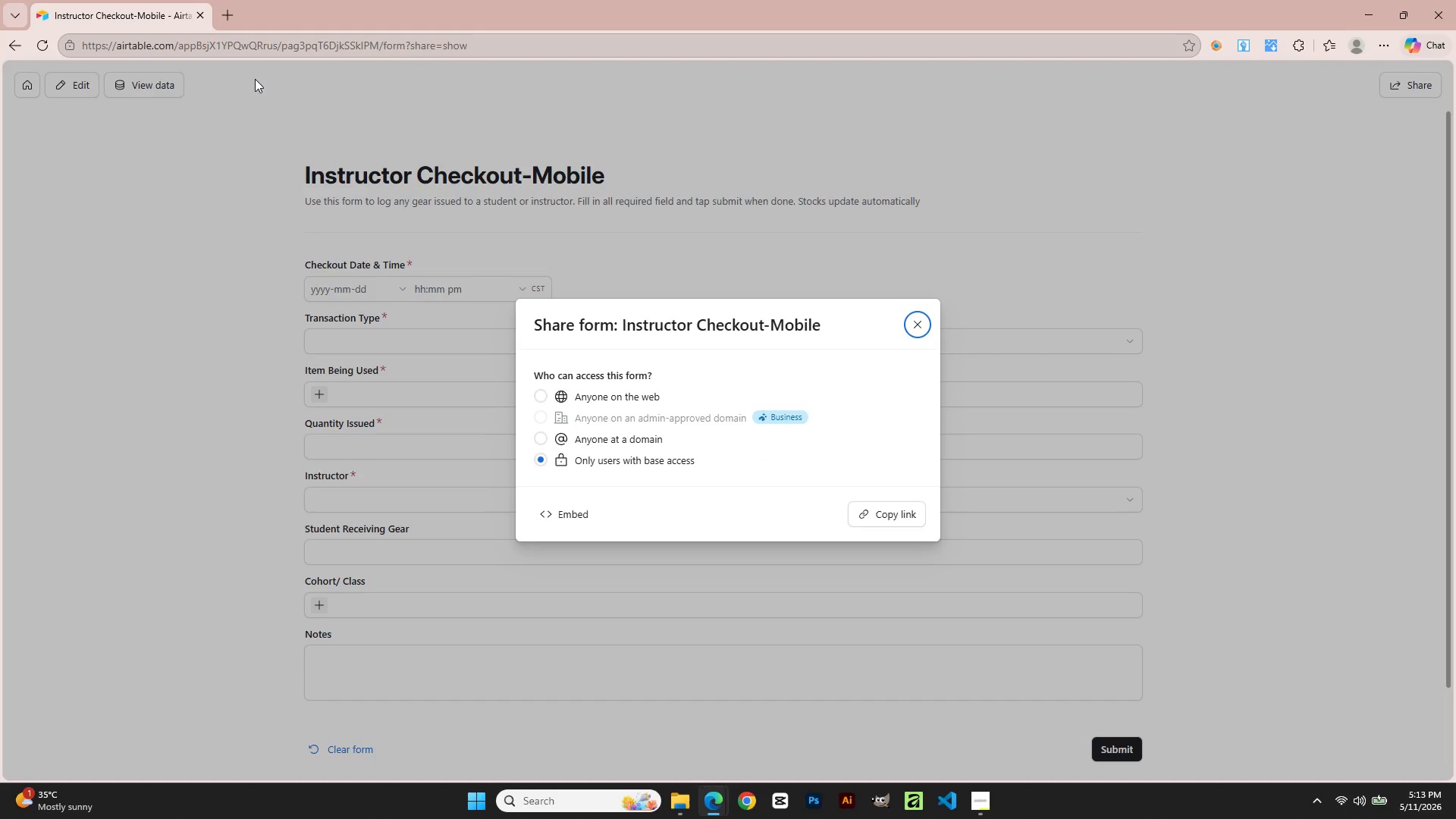 
left_click([119, 0])
 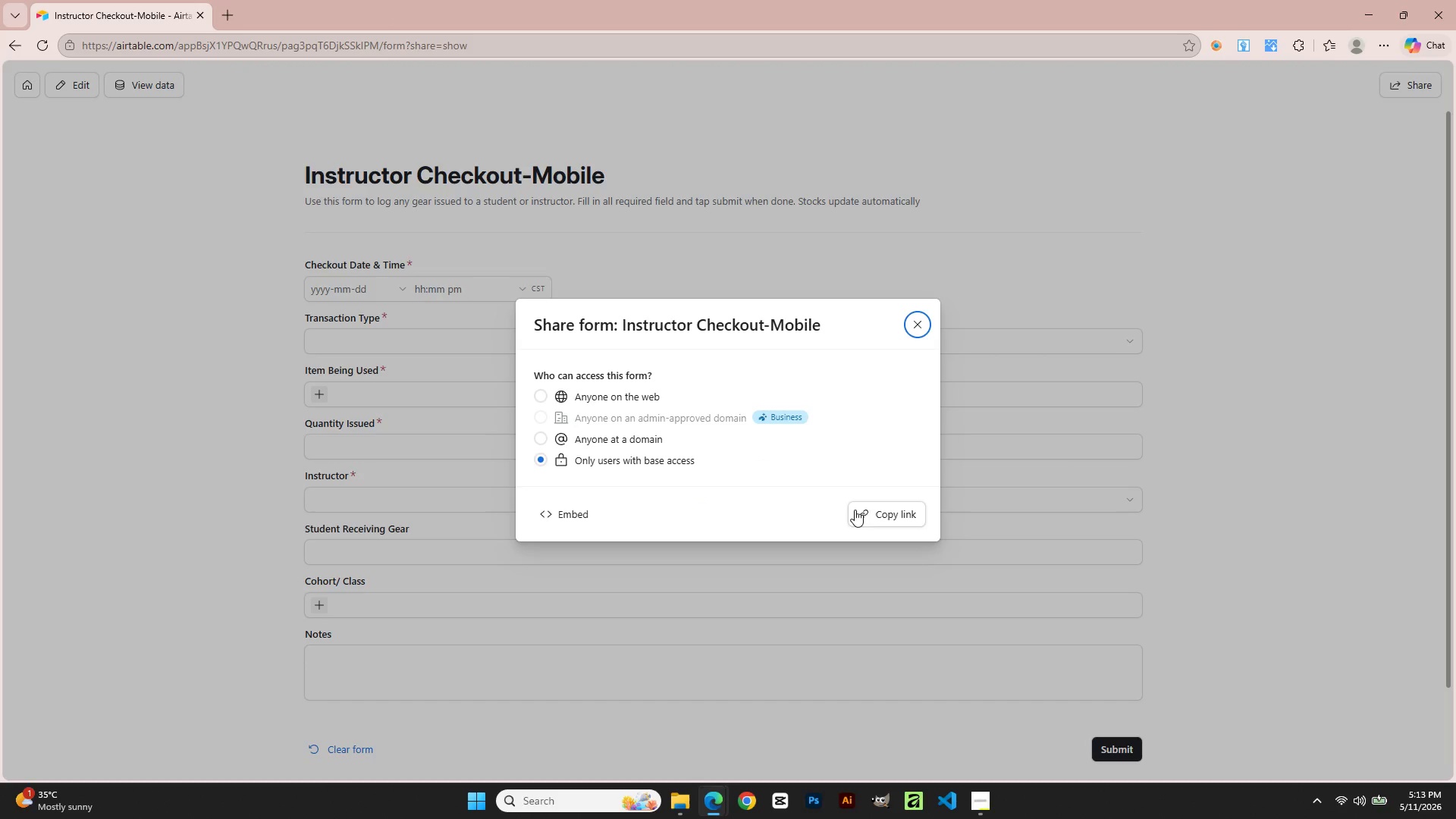 
left_click([874, 513])
 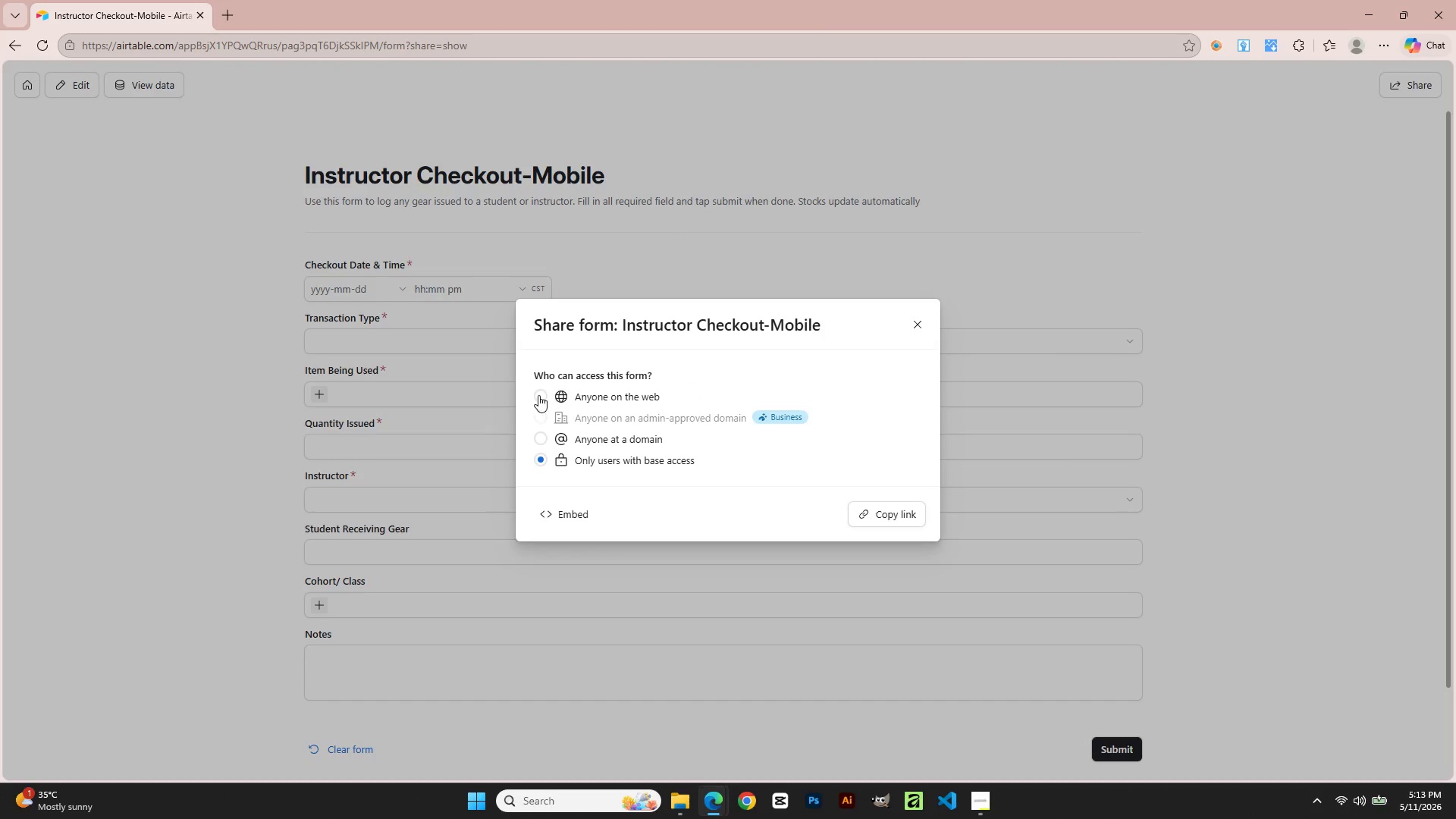 
wait(5.88)
 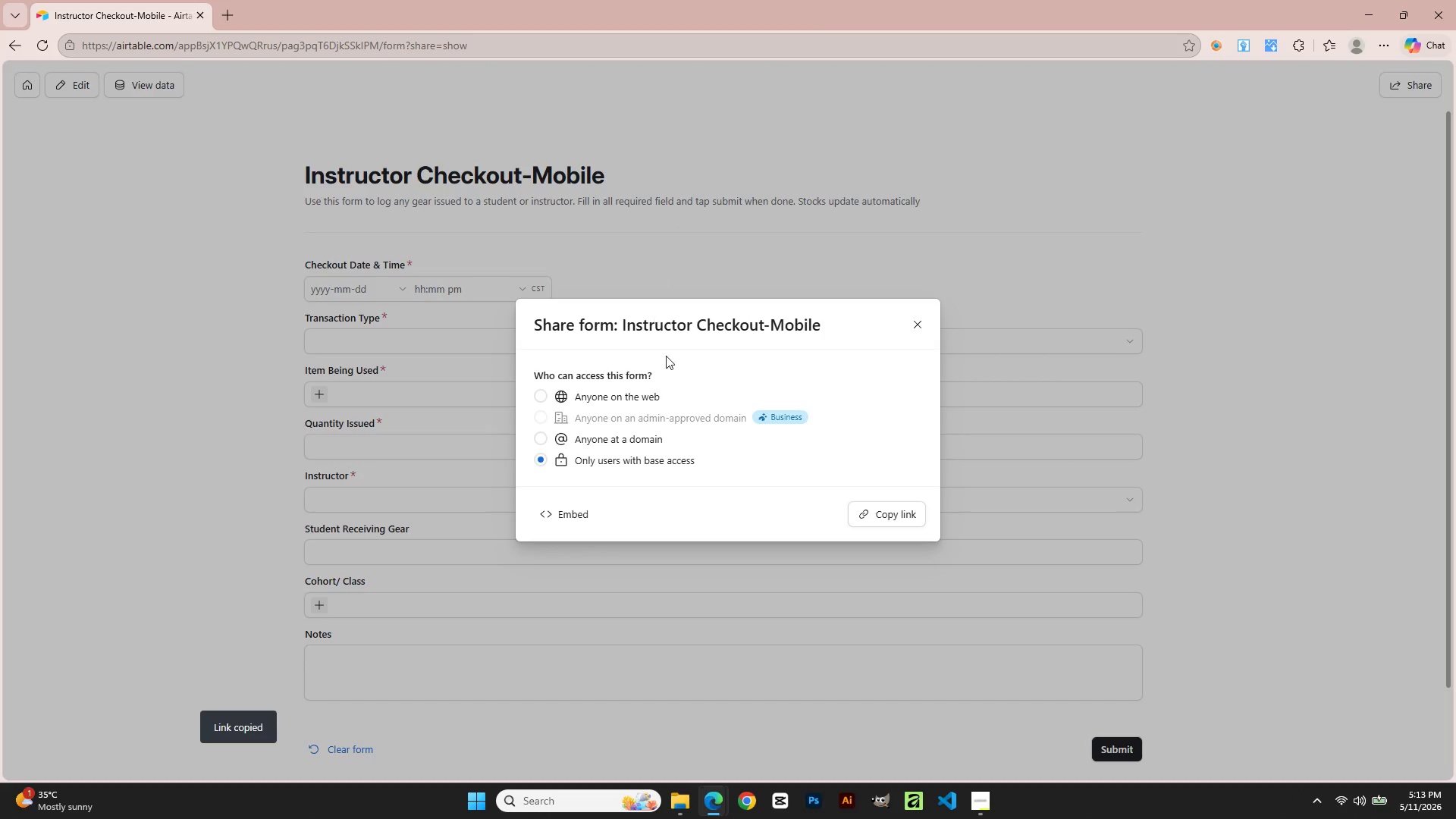 
left_click([826, 466])
 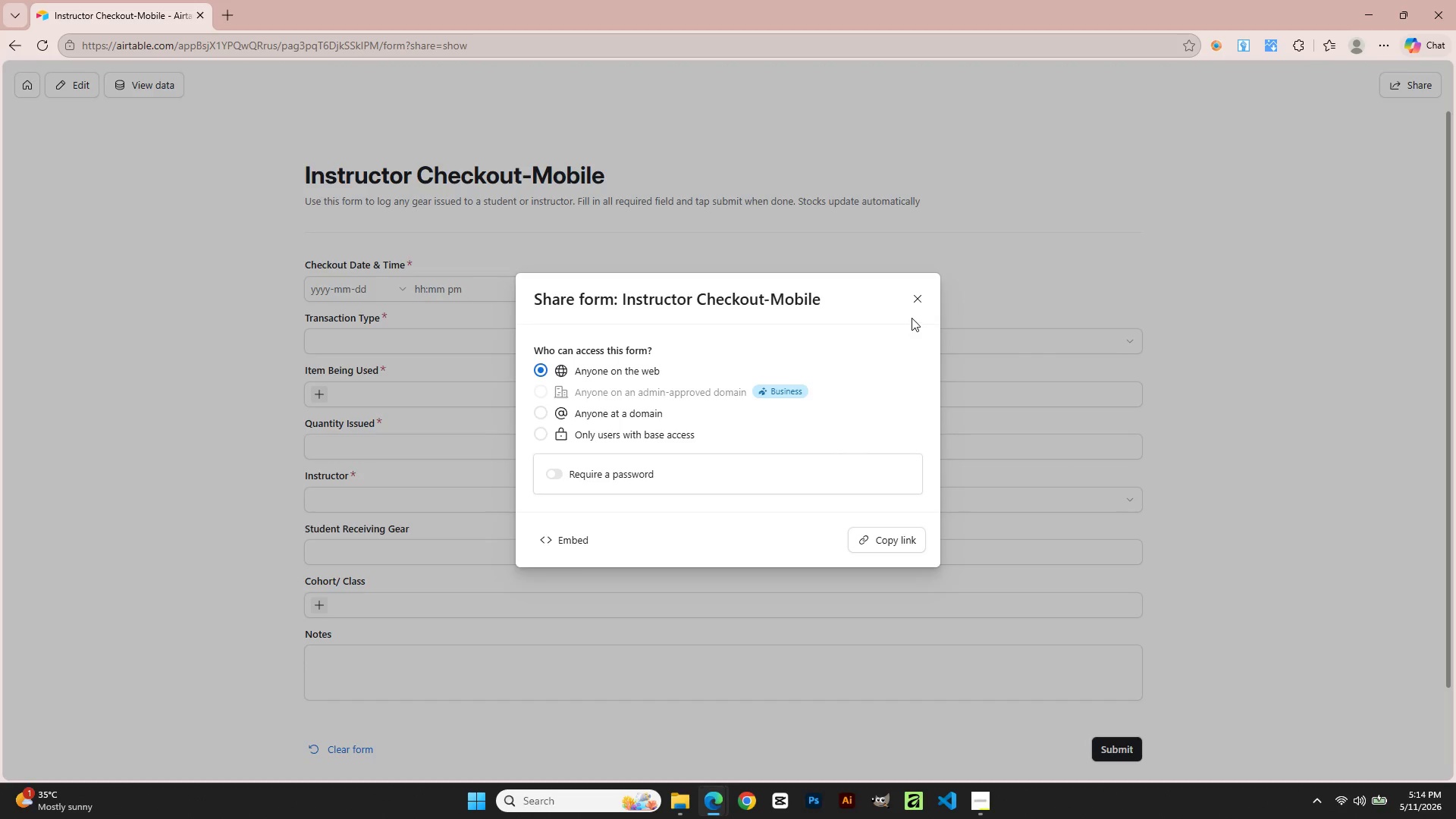 
left_click([919, 300])
 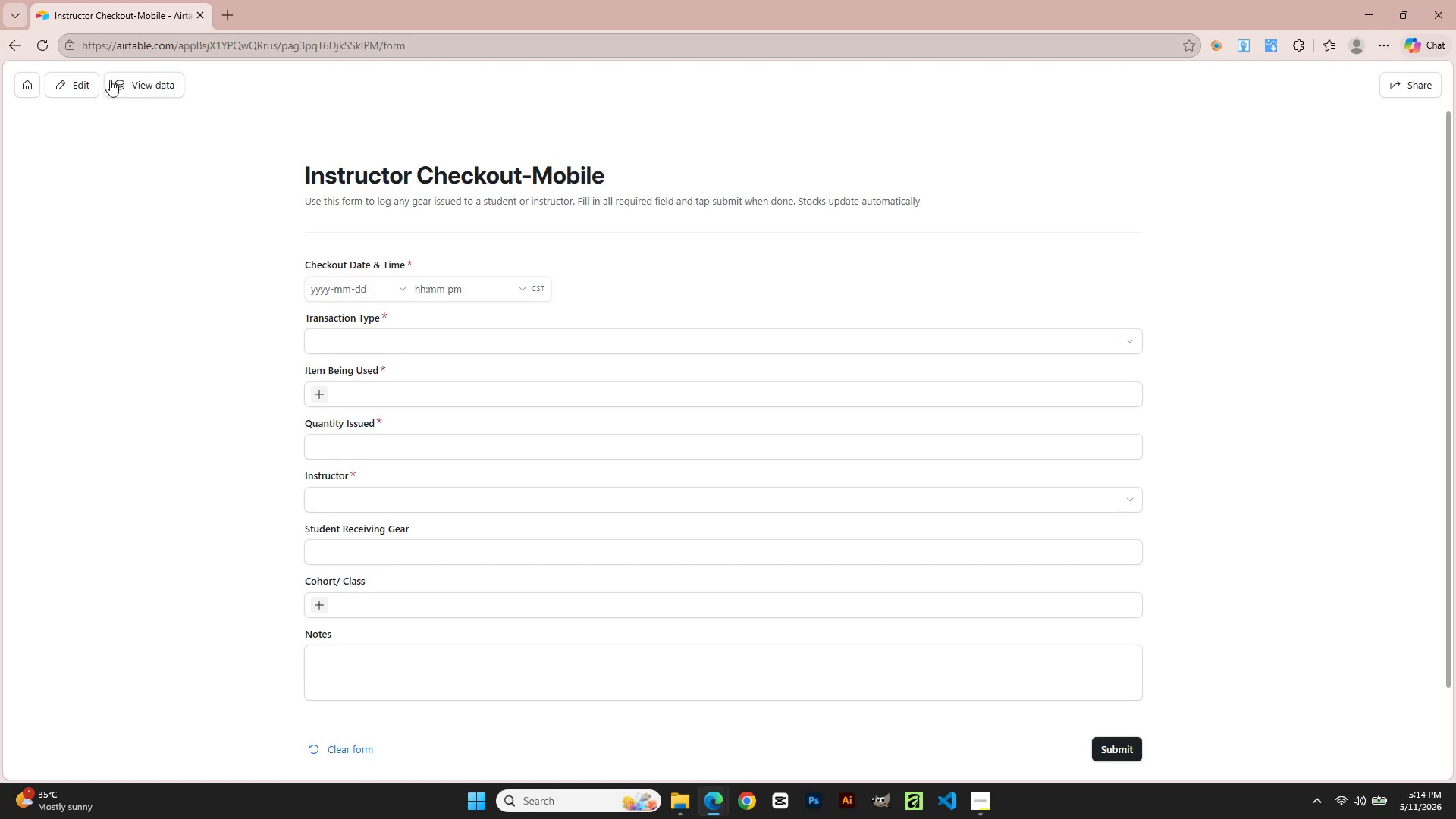 
left_click([26, 88])
 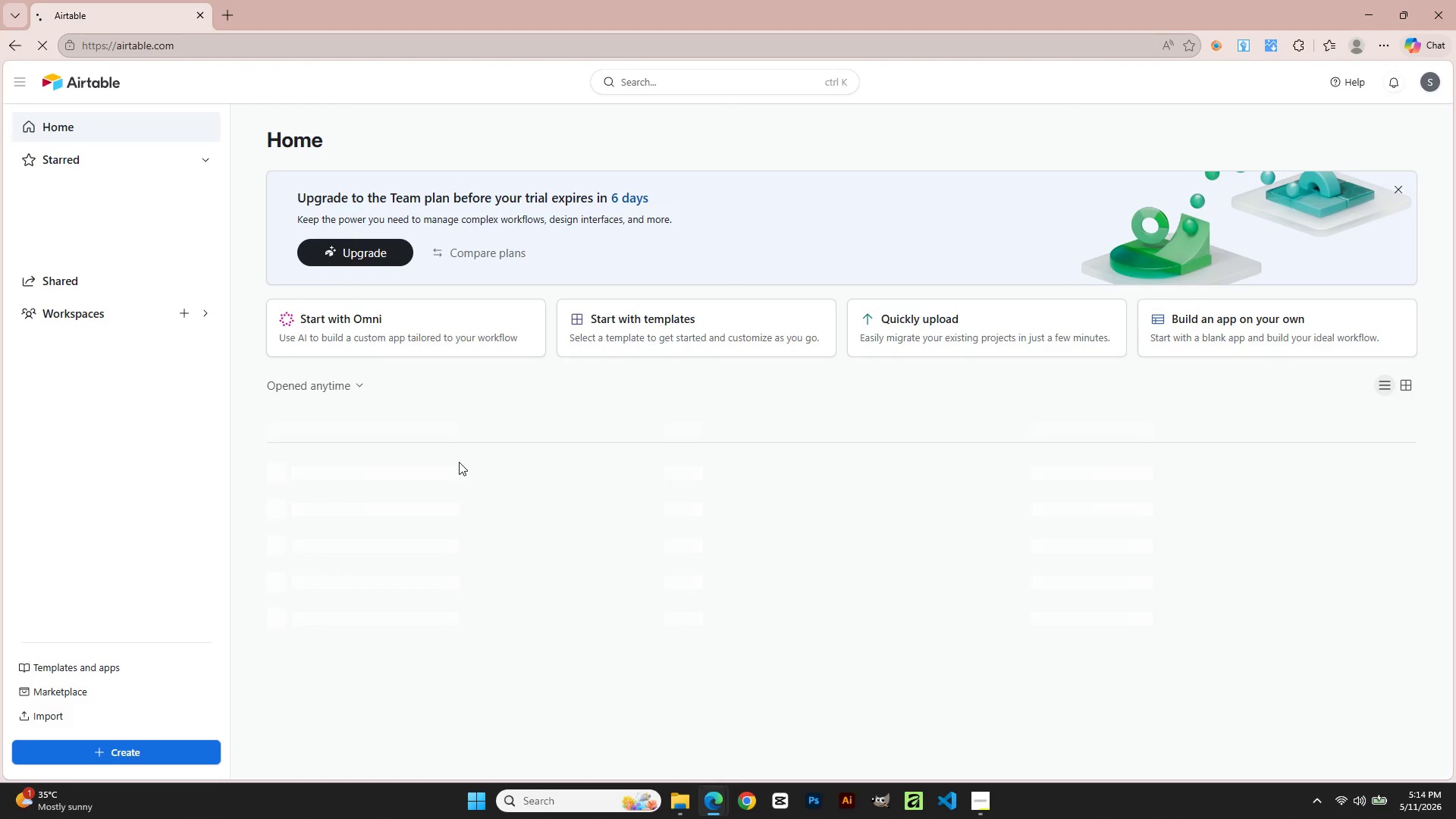 
wait(9.72)
 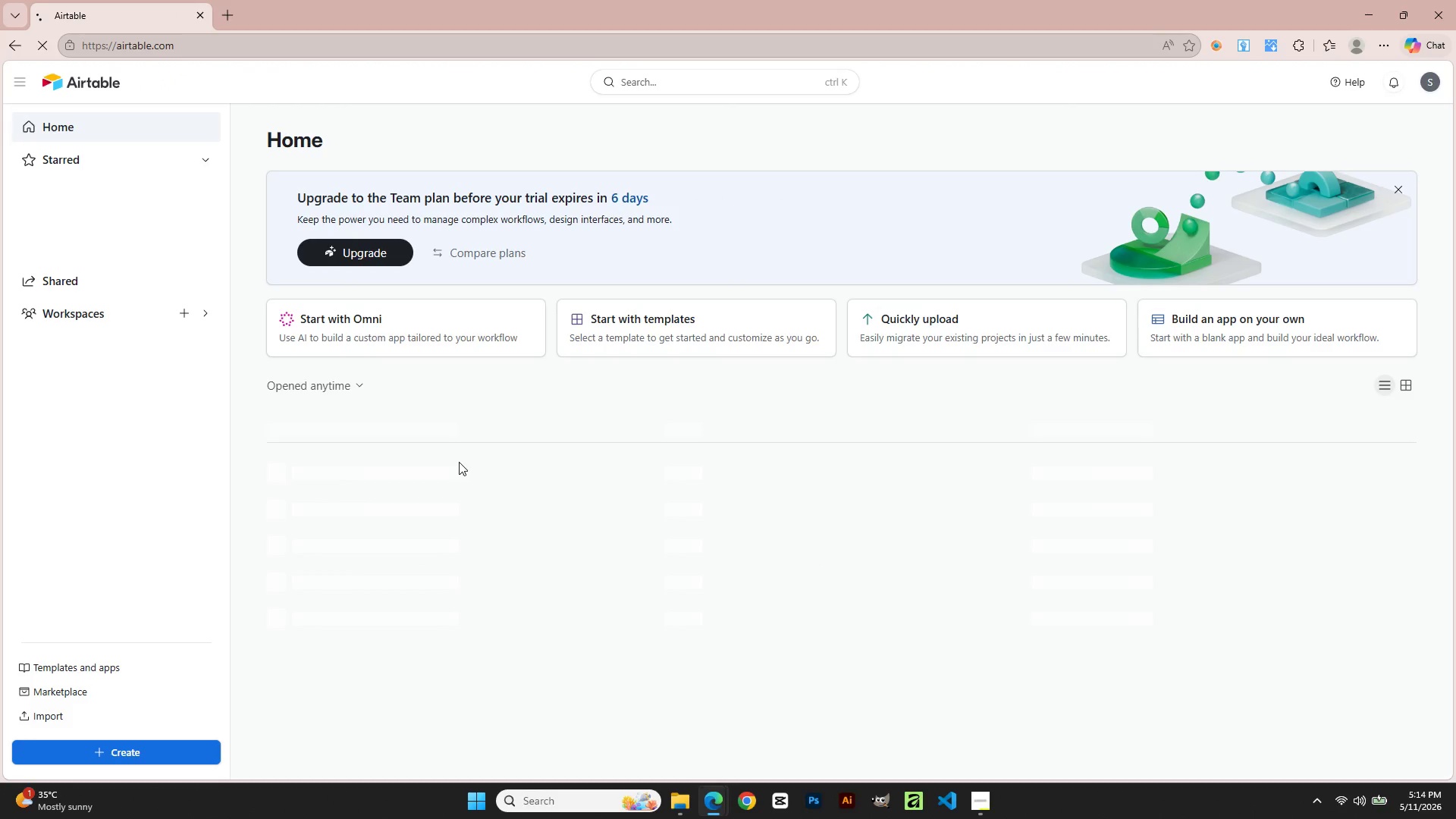 
left_click([67, 117])
 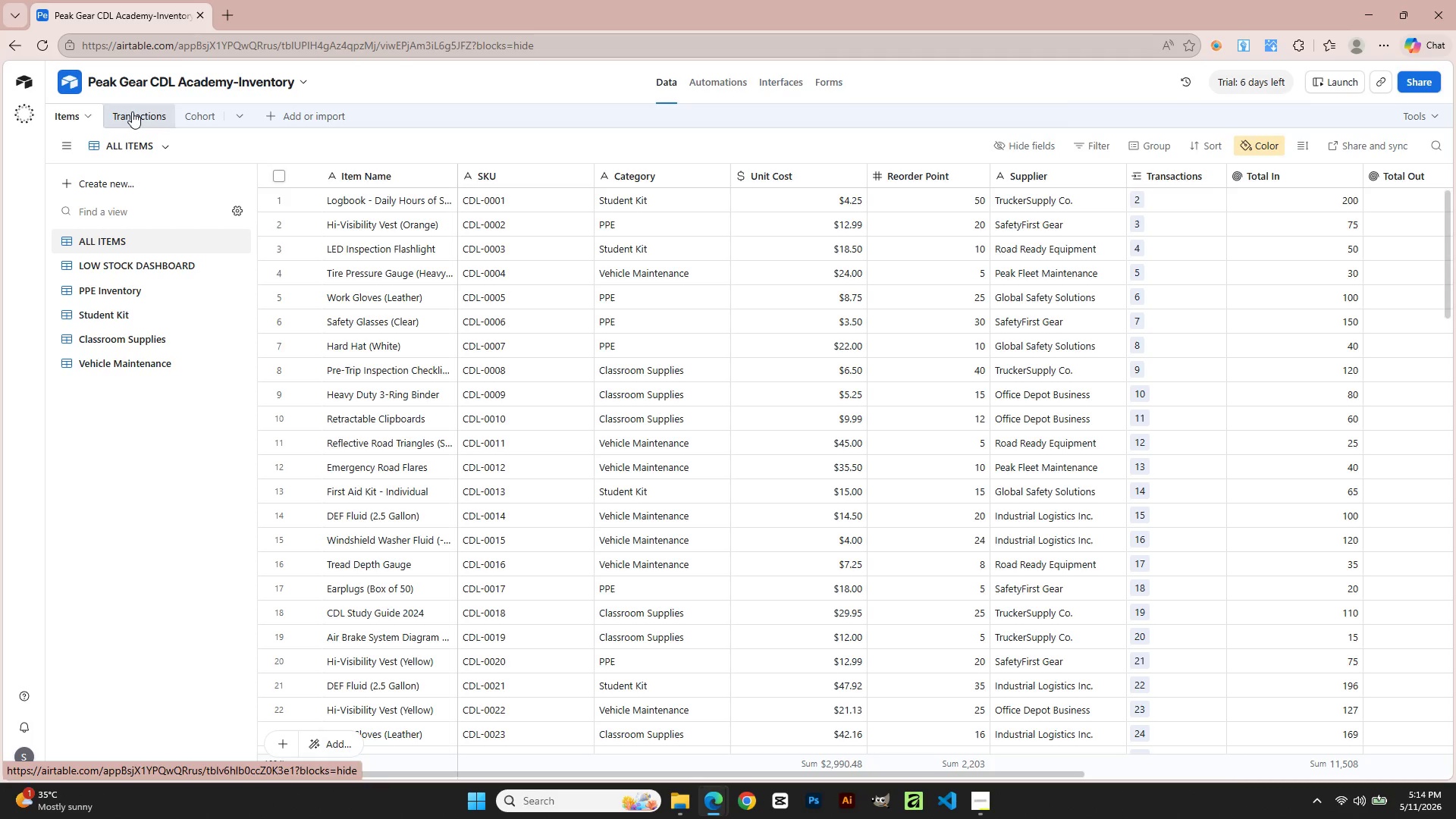 
left_click([140, 108])
 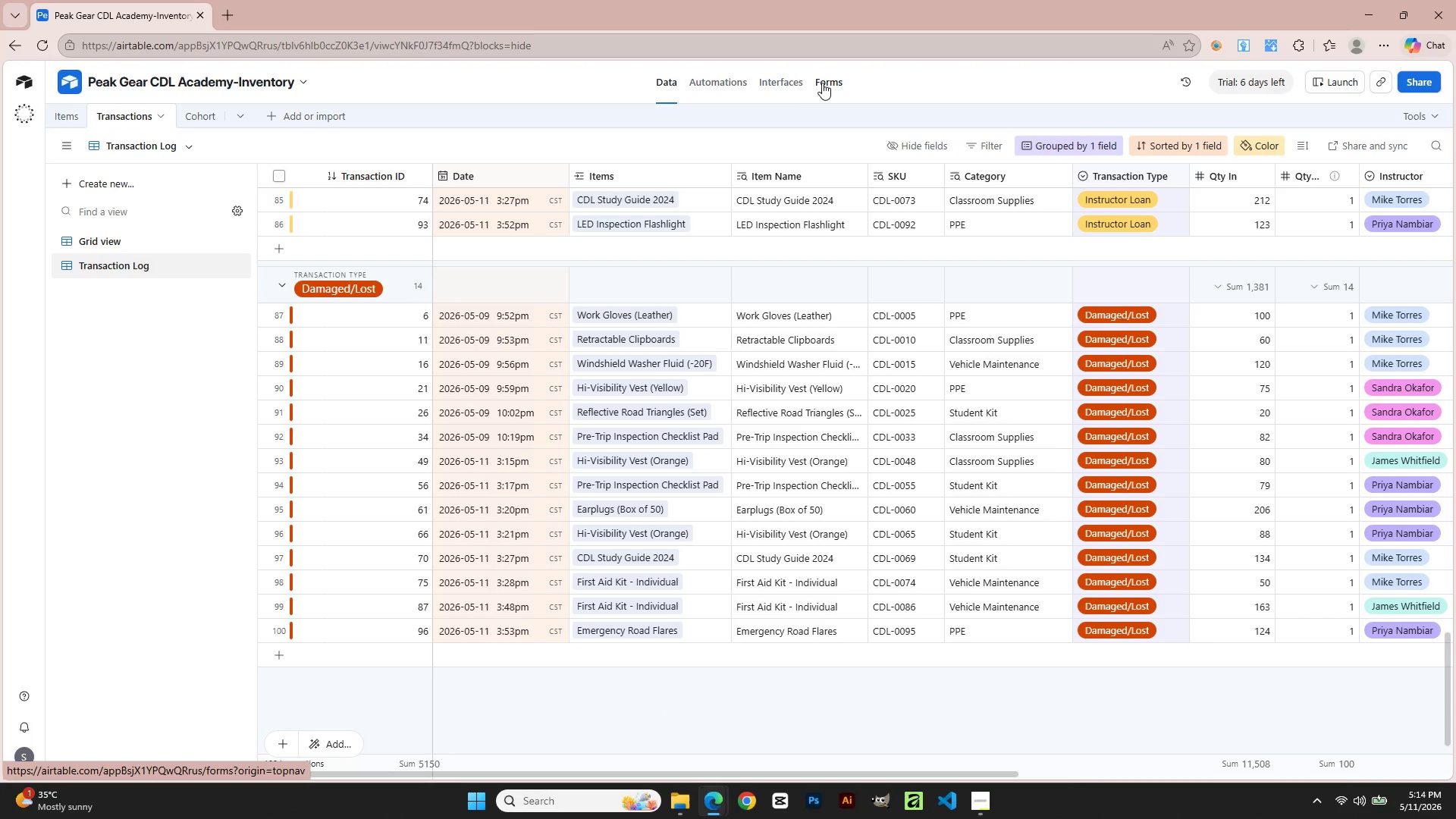 
left_click([823, 77])
 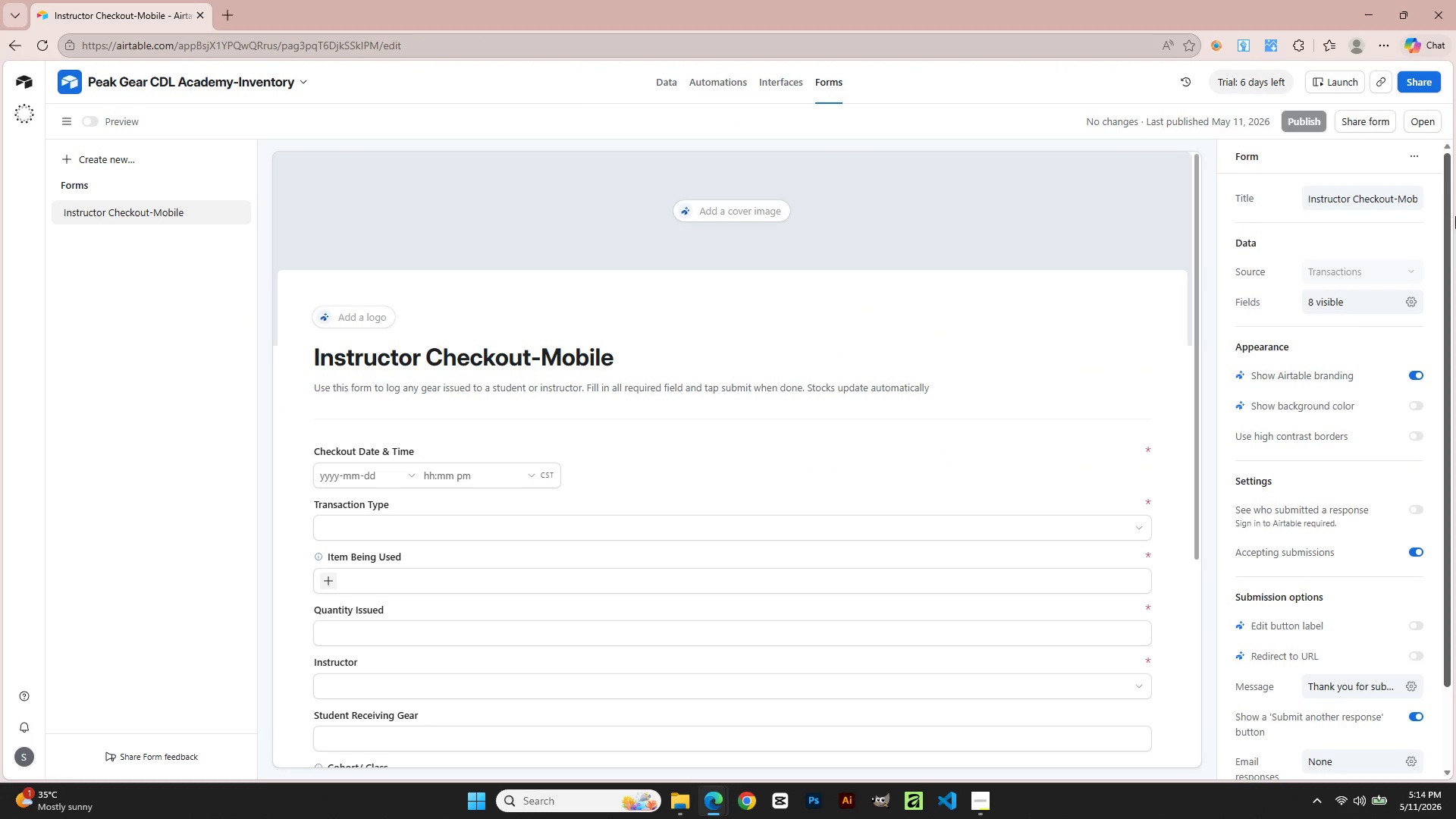 
wait(5.06)
 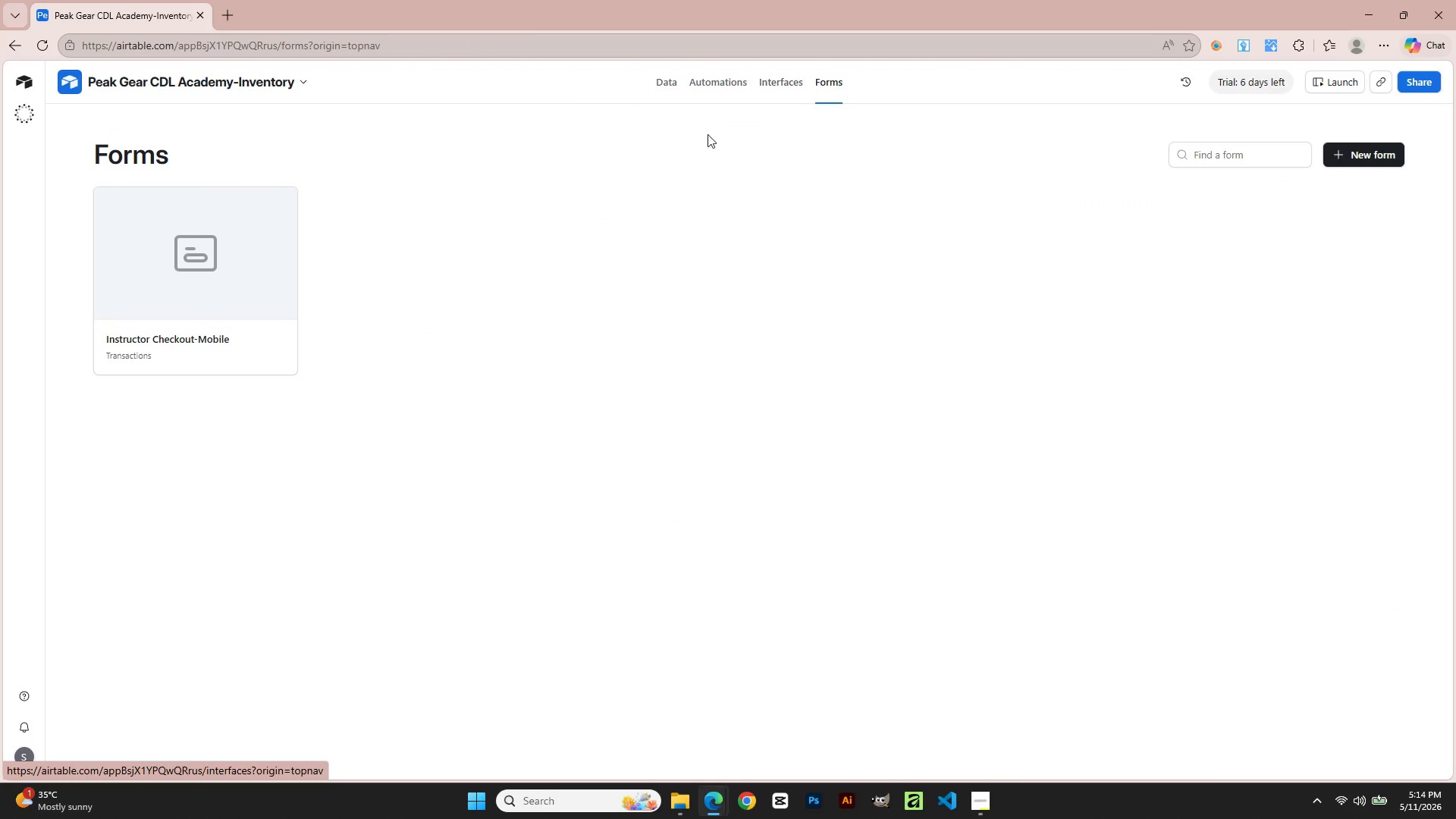 
left_click([1368, 120])
 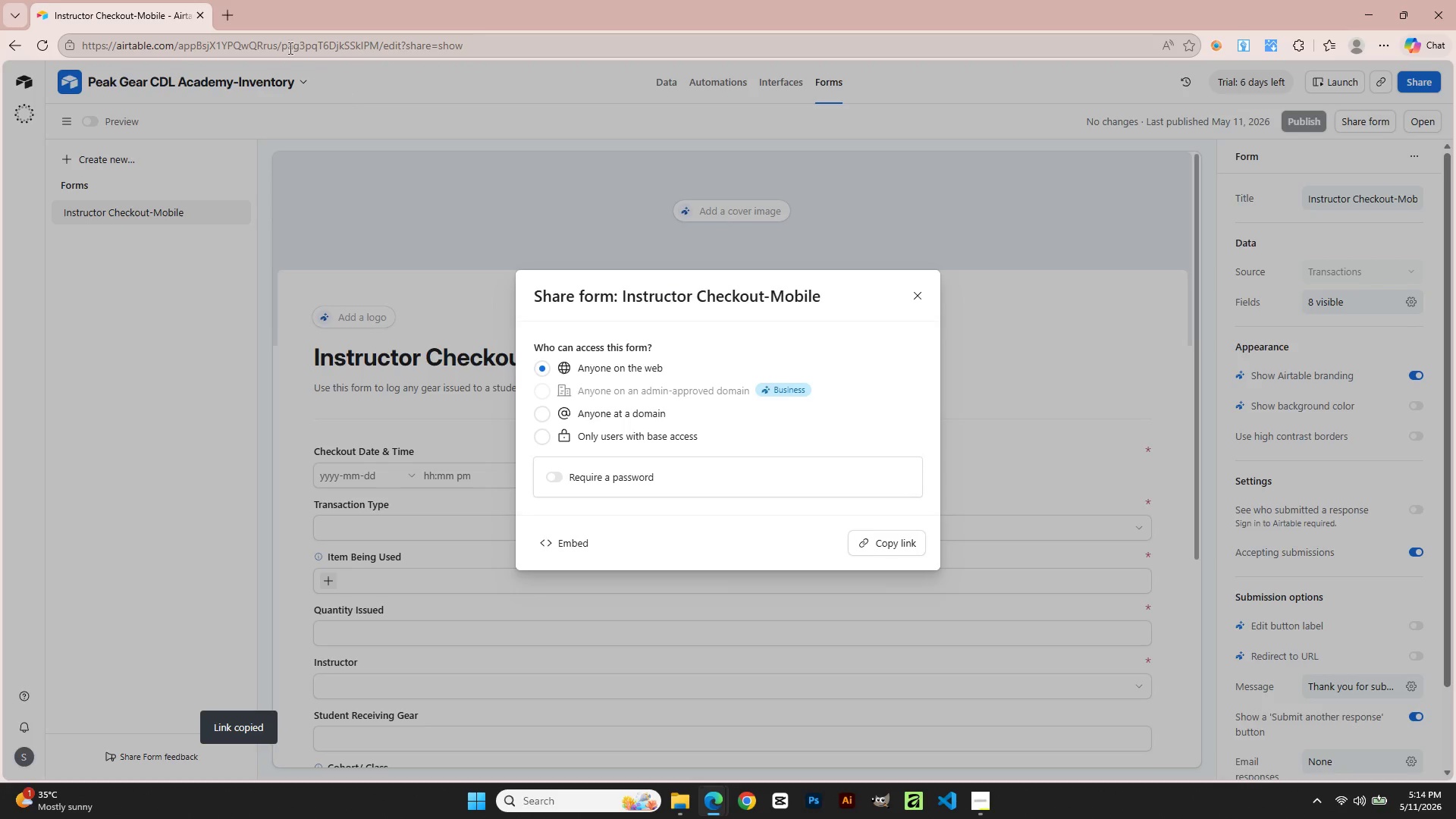 
double_click([231, 14])
 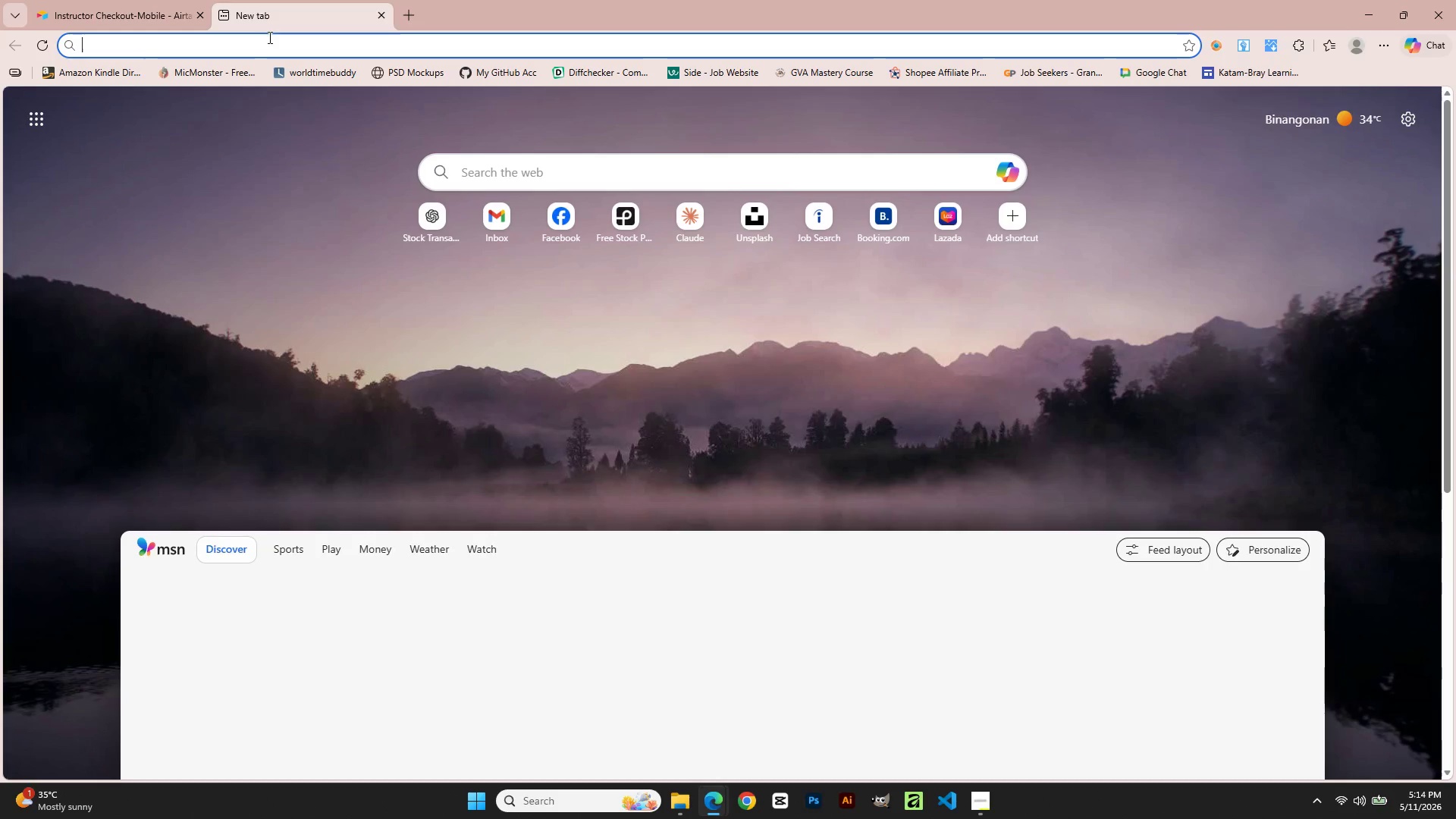 
left_click([270, 39])
 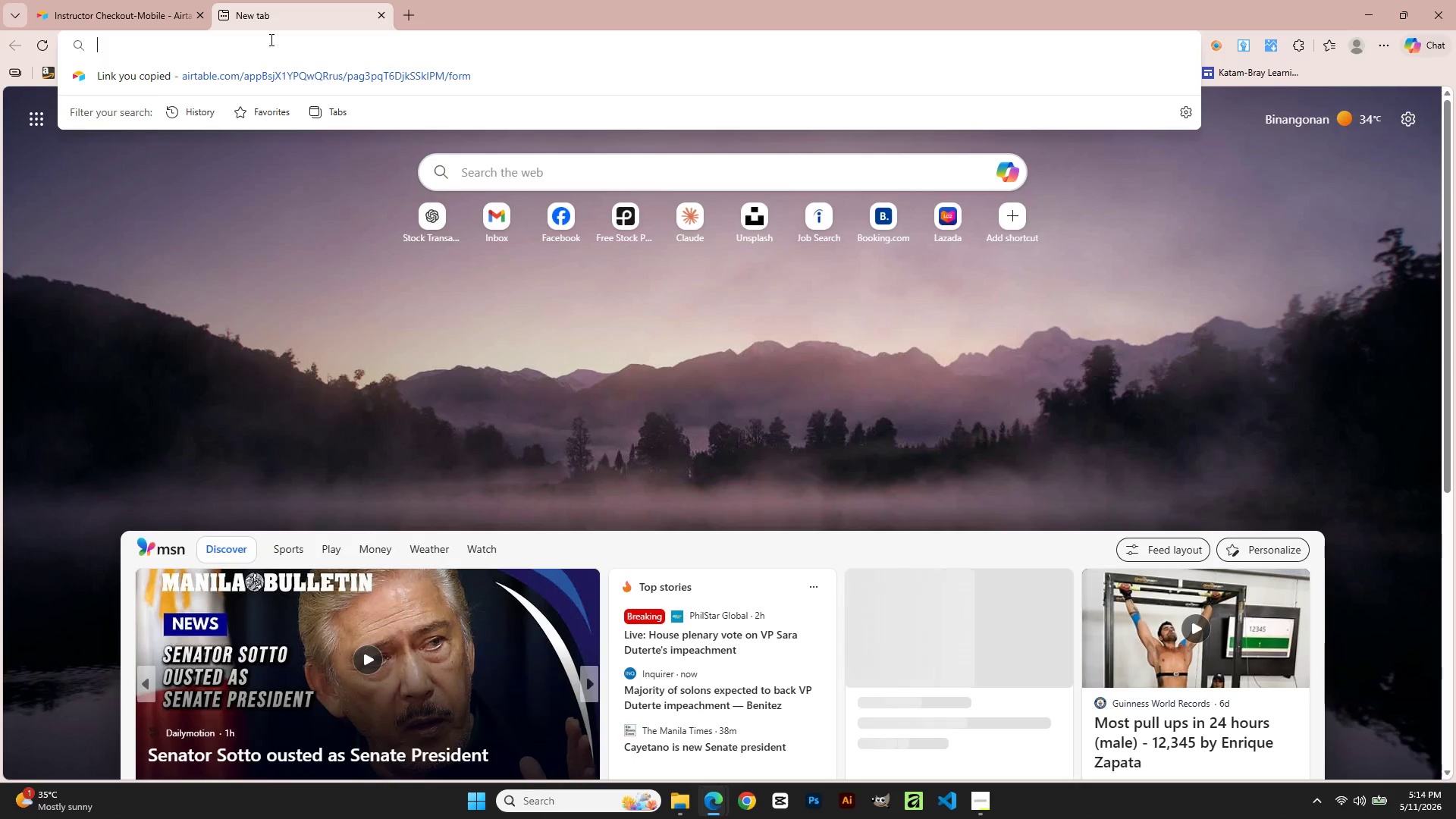 
key(Control+V)
 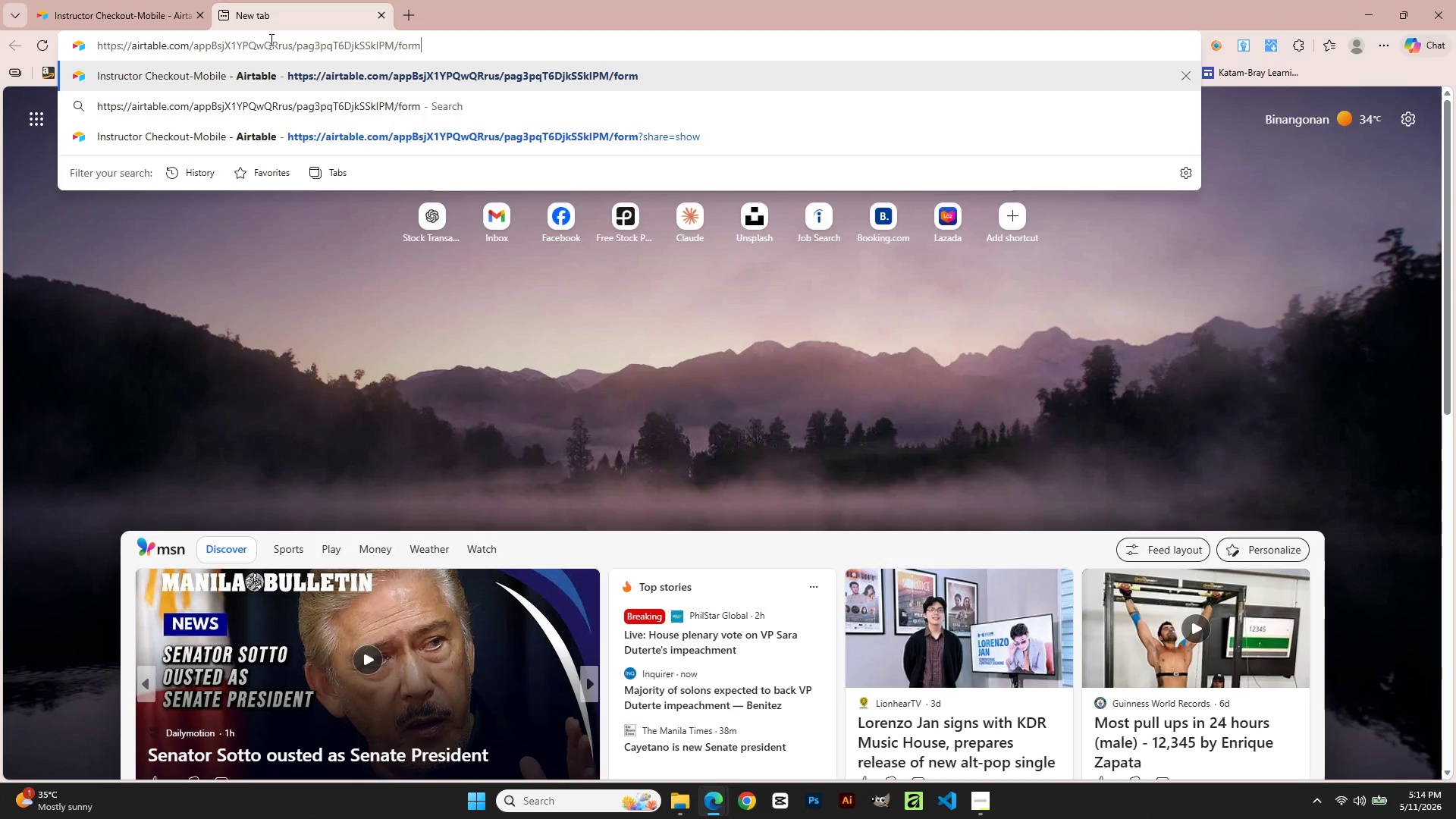 
key(NumpadEnter)
 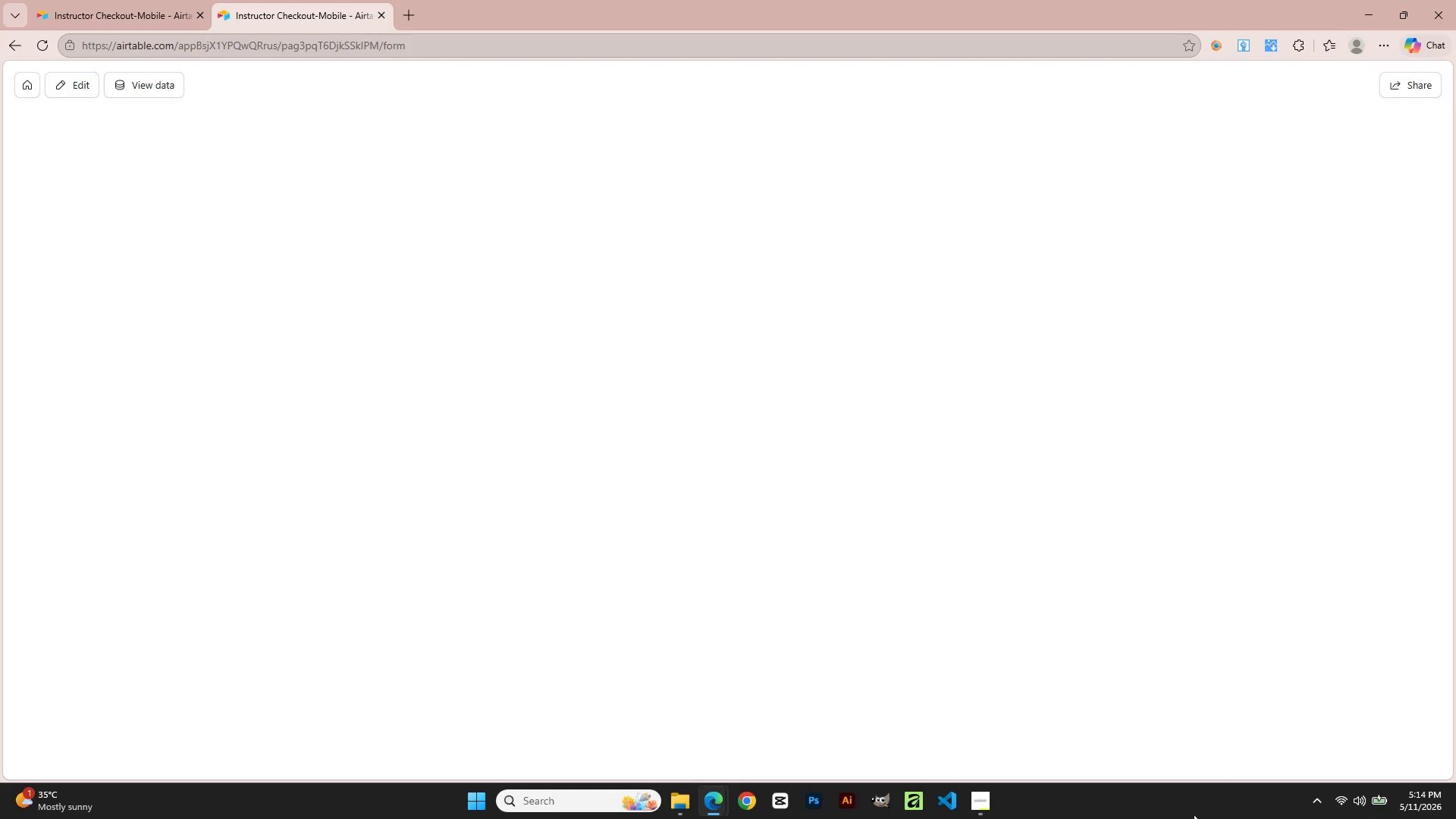 
wait(5.58)
 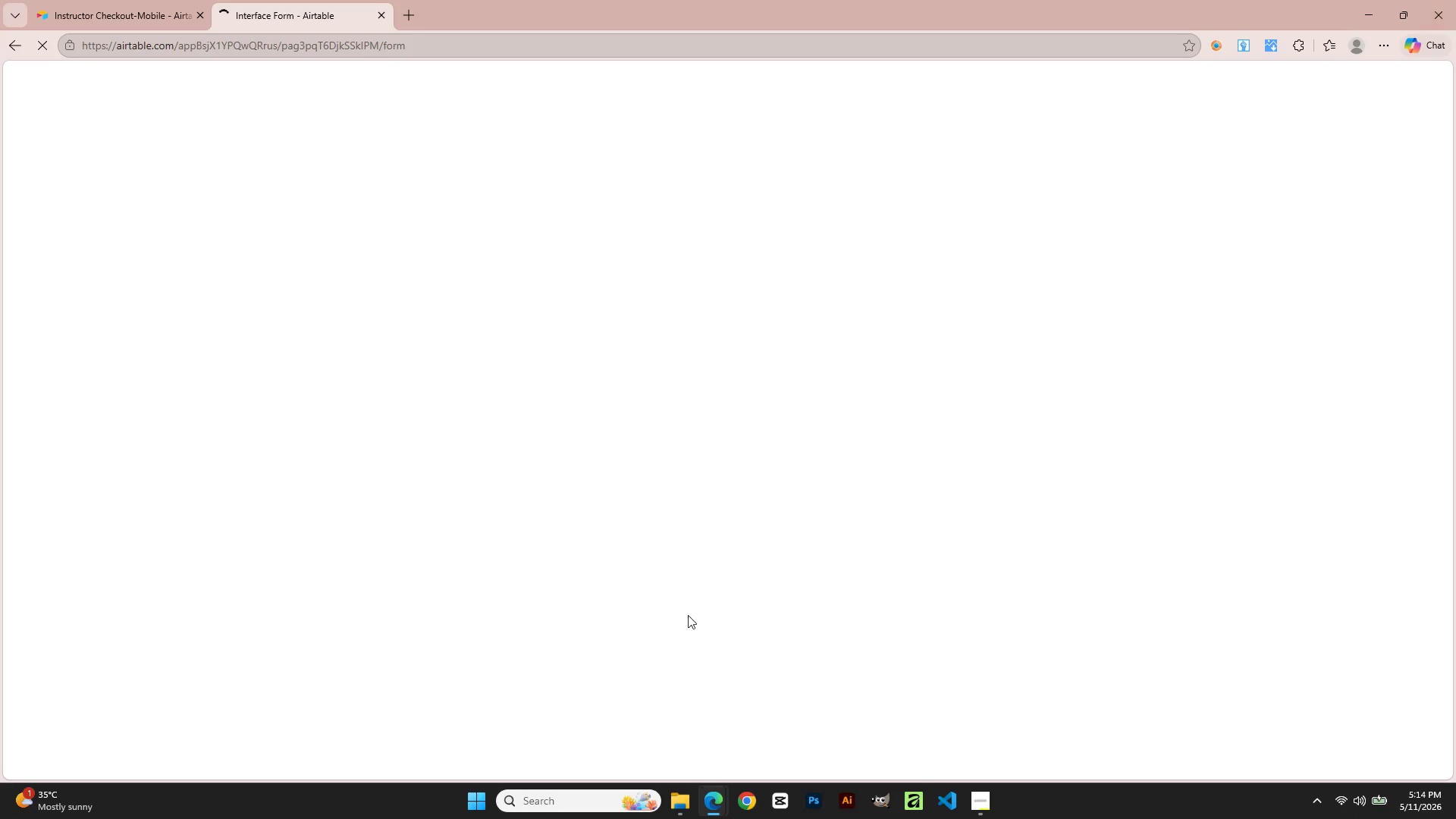 
left_click([363, 297])
 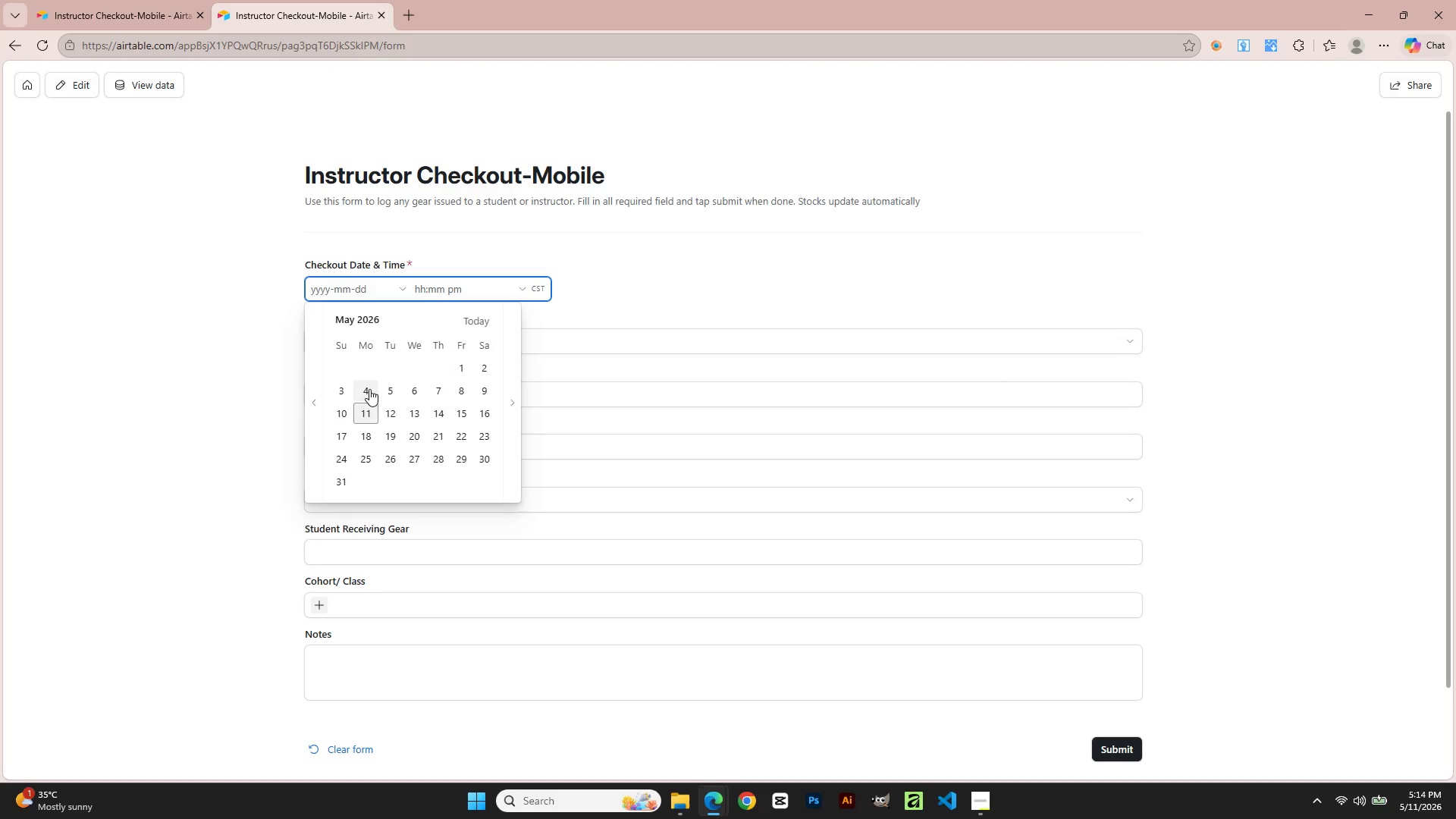 
left_click([369, 415])
 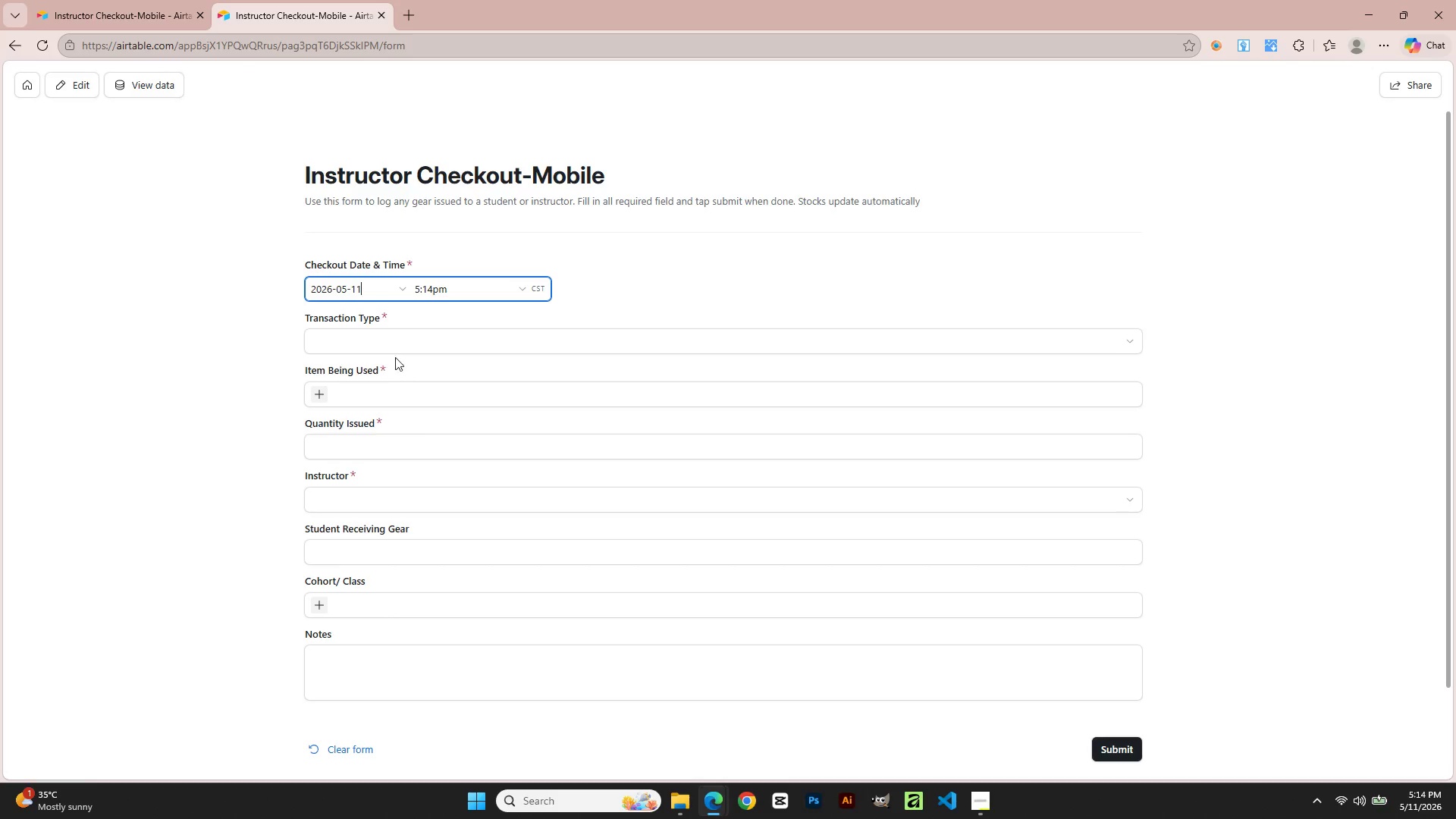 
left_click([388, 337])
 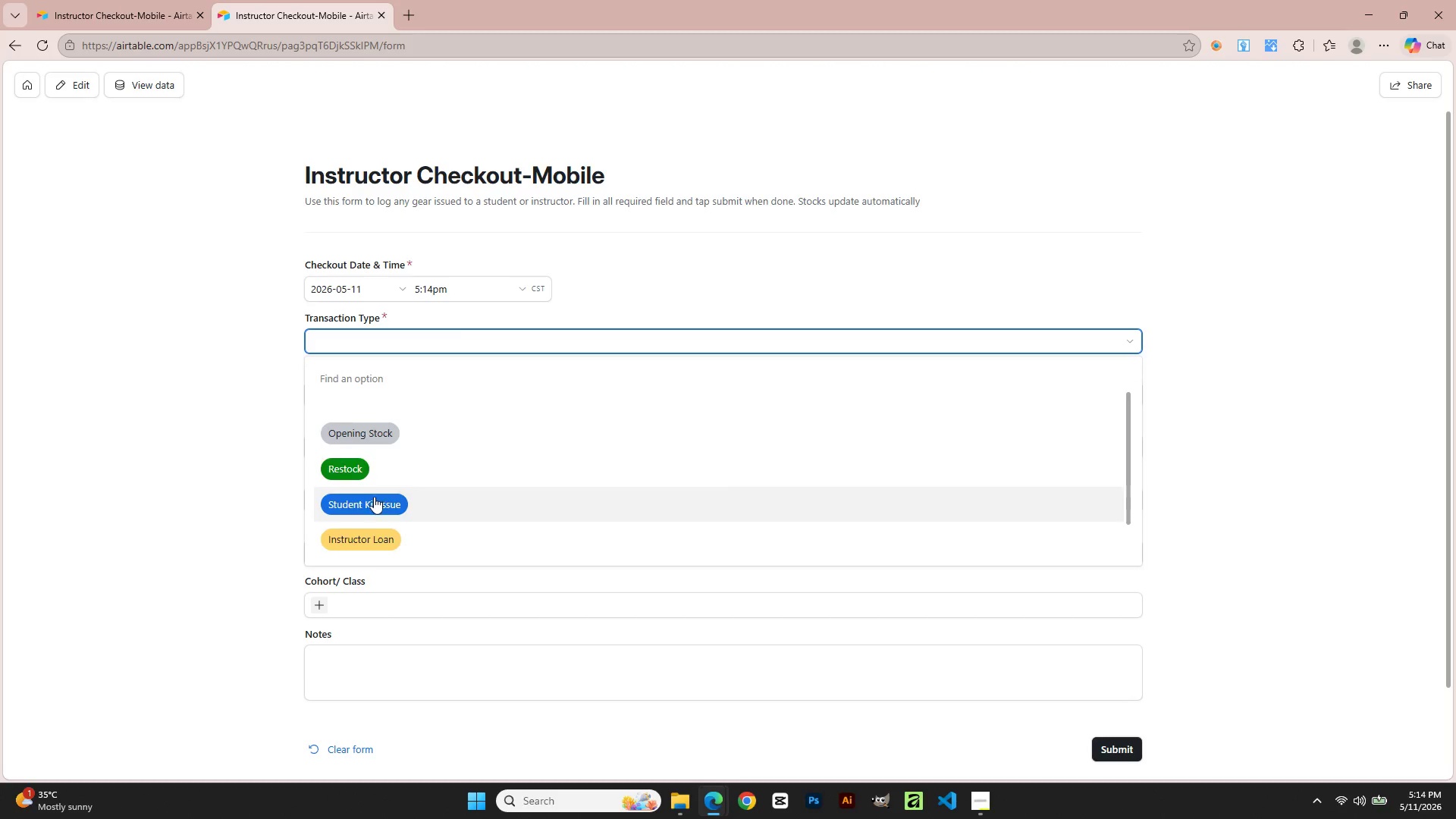 
left_click([361, 399])
 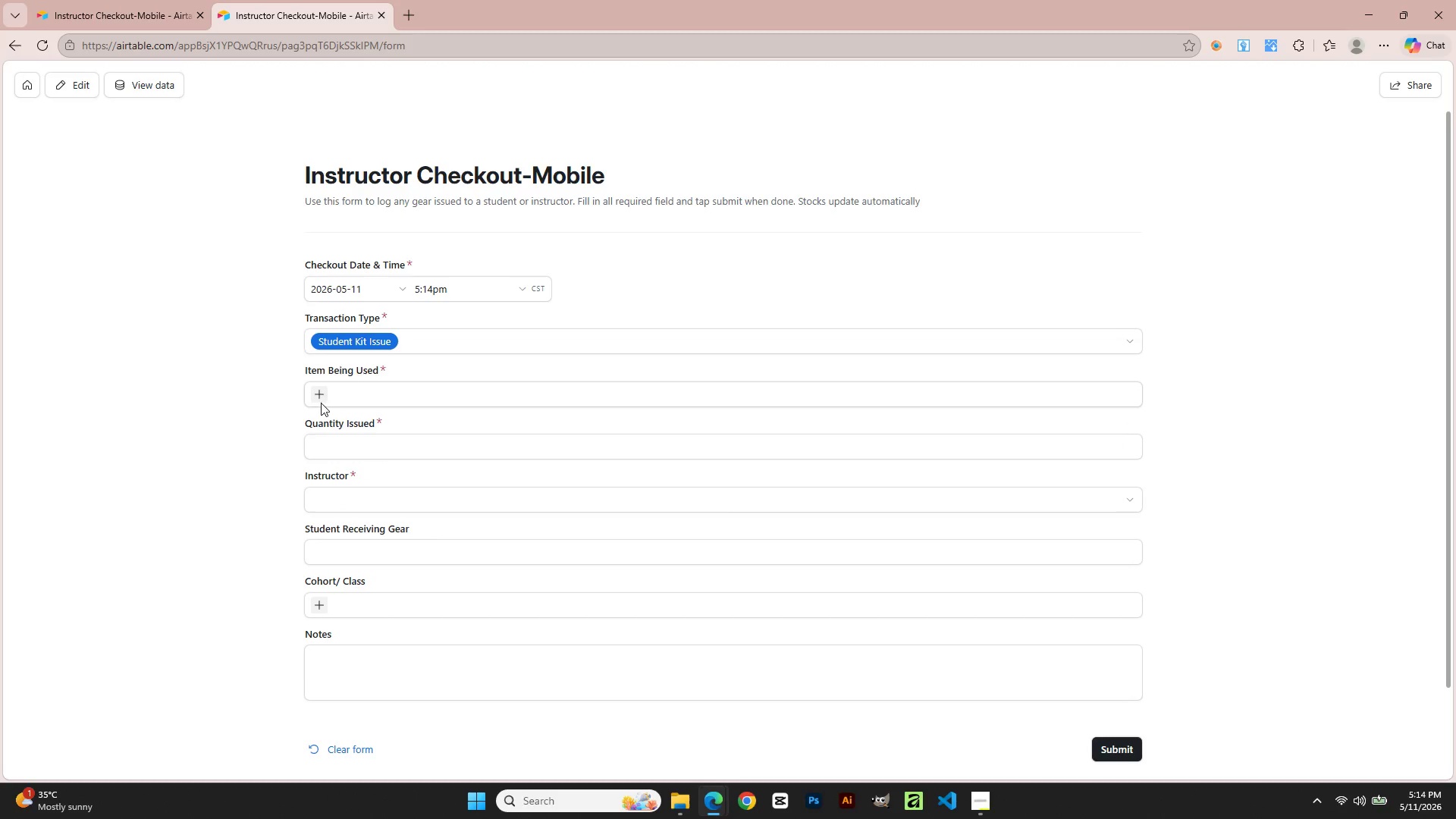 
double_click([320, 397])
 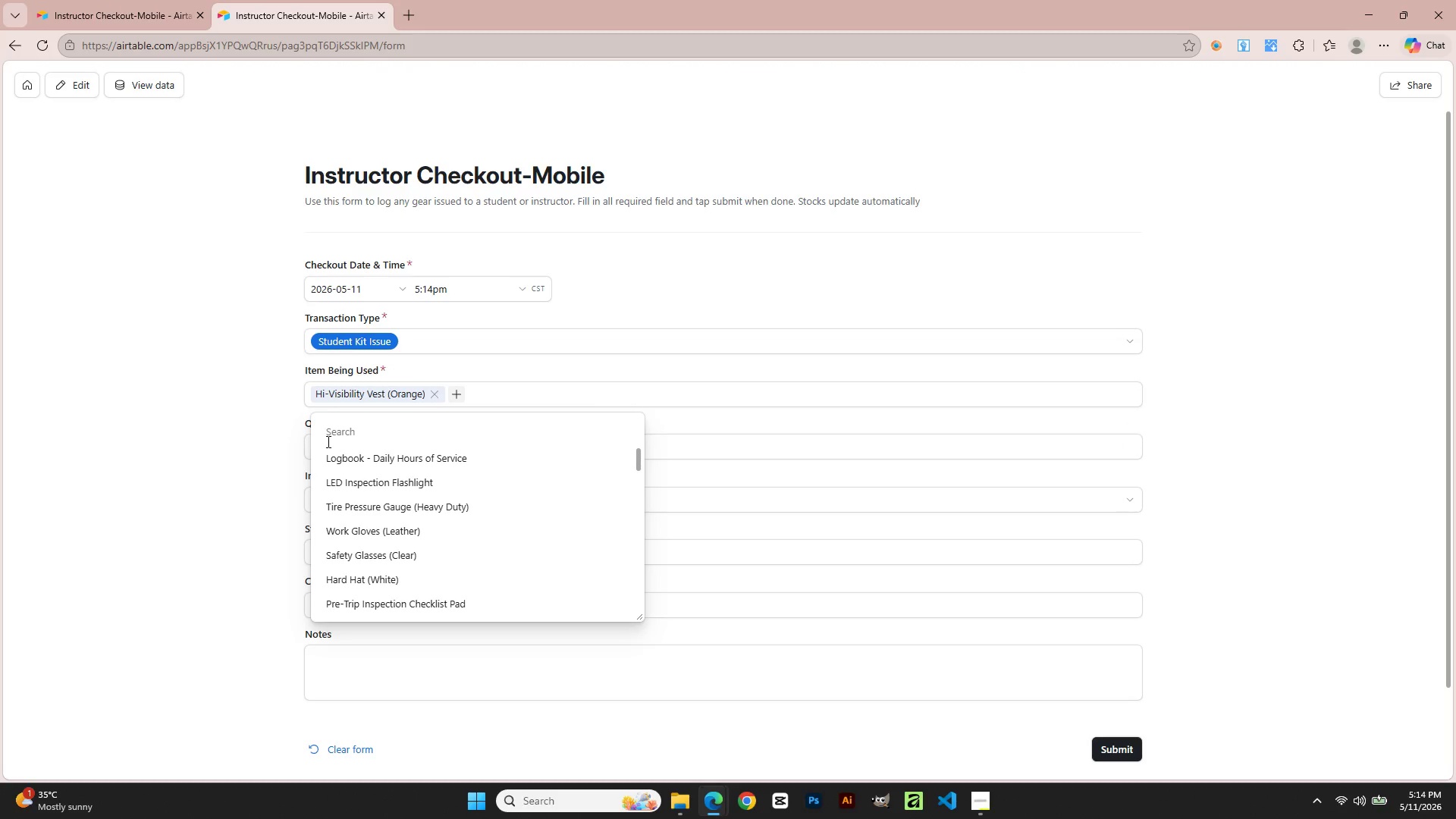 
double_click([314, 446])
 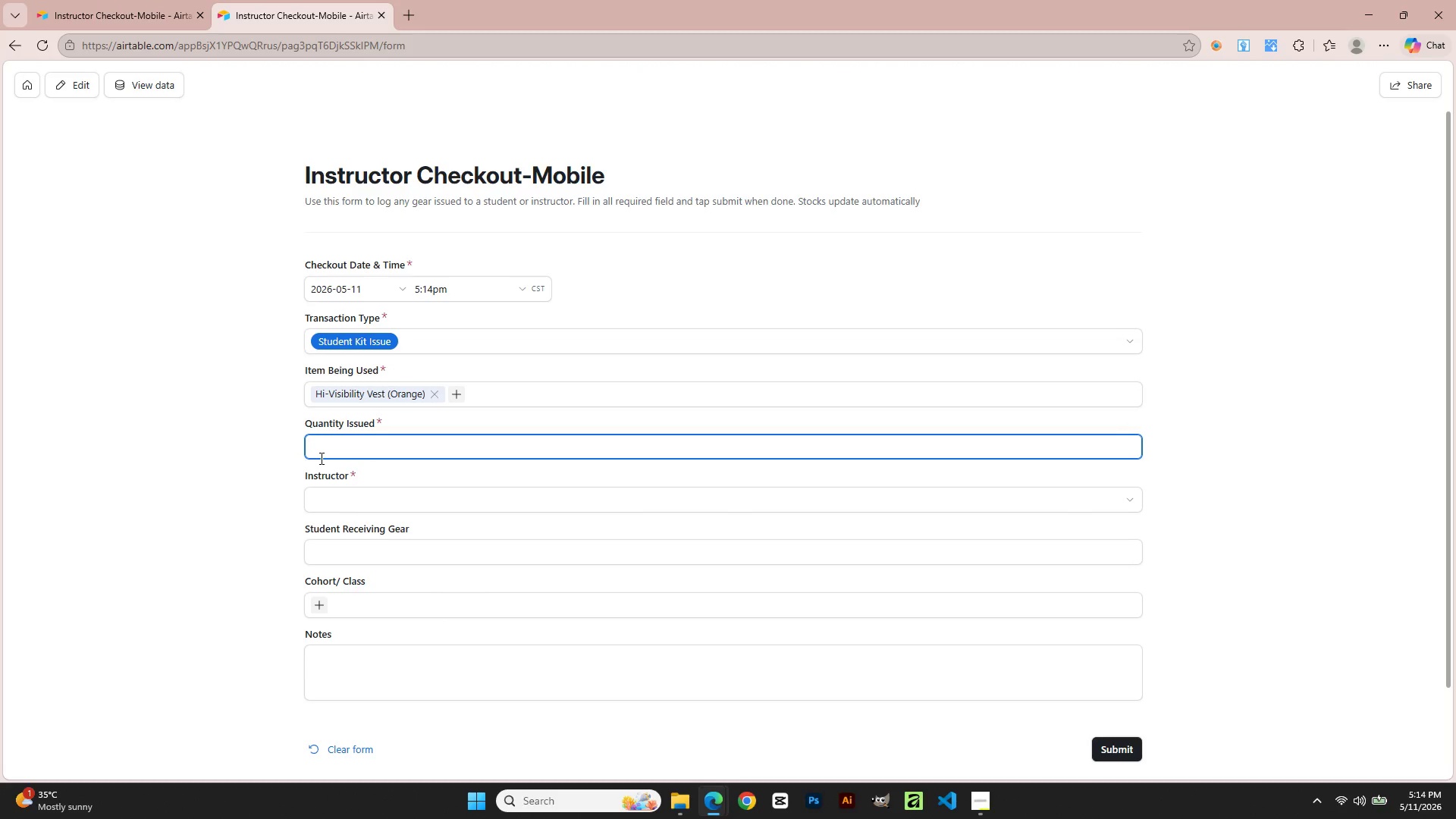 
key(1)
 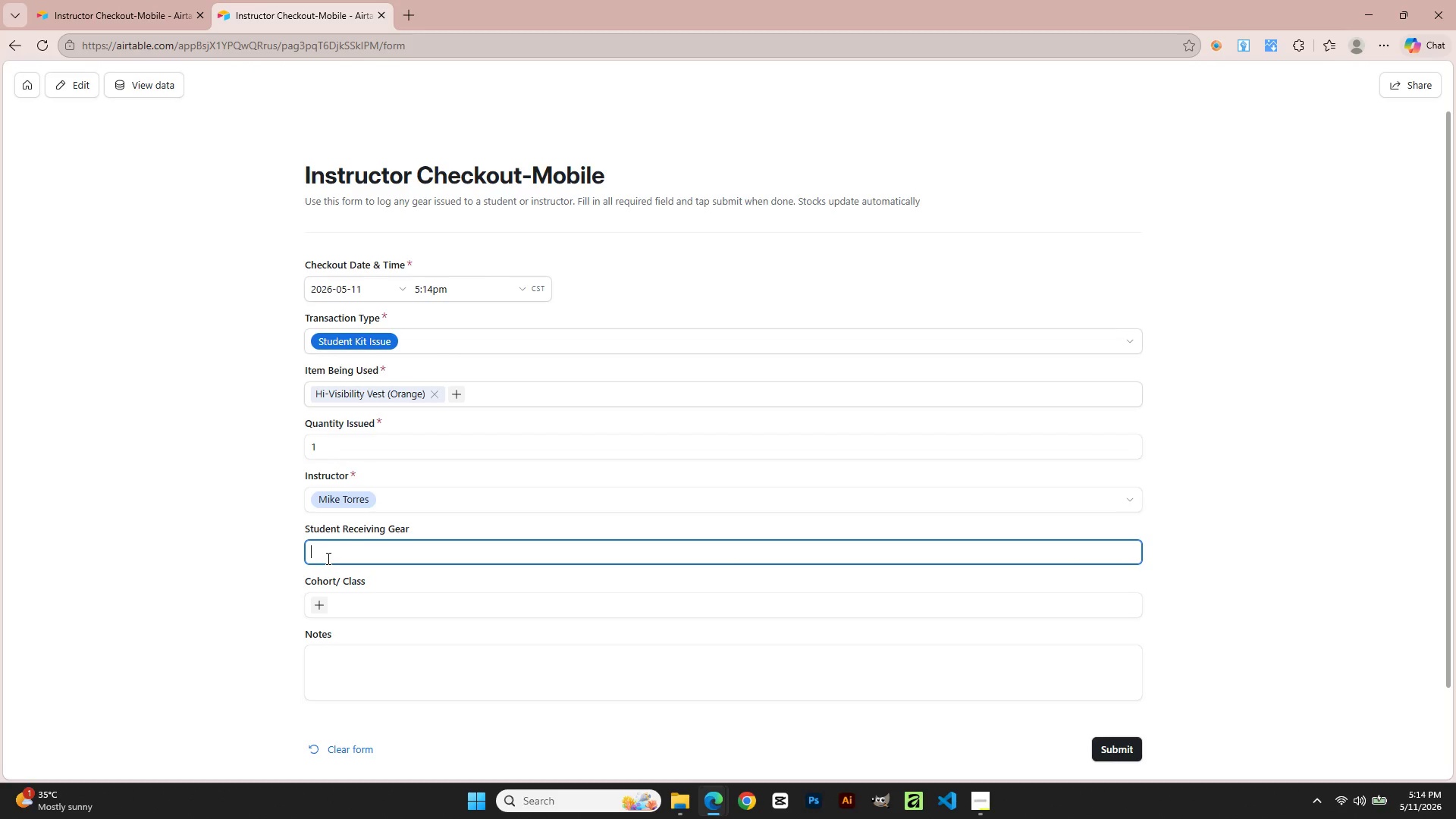 
type(Marcul)
key(Backspace)
type(s James)
 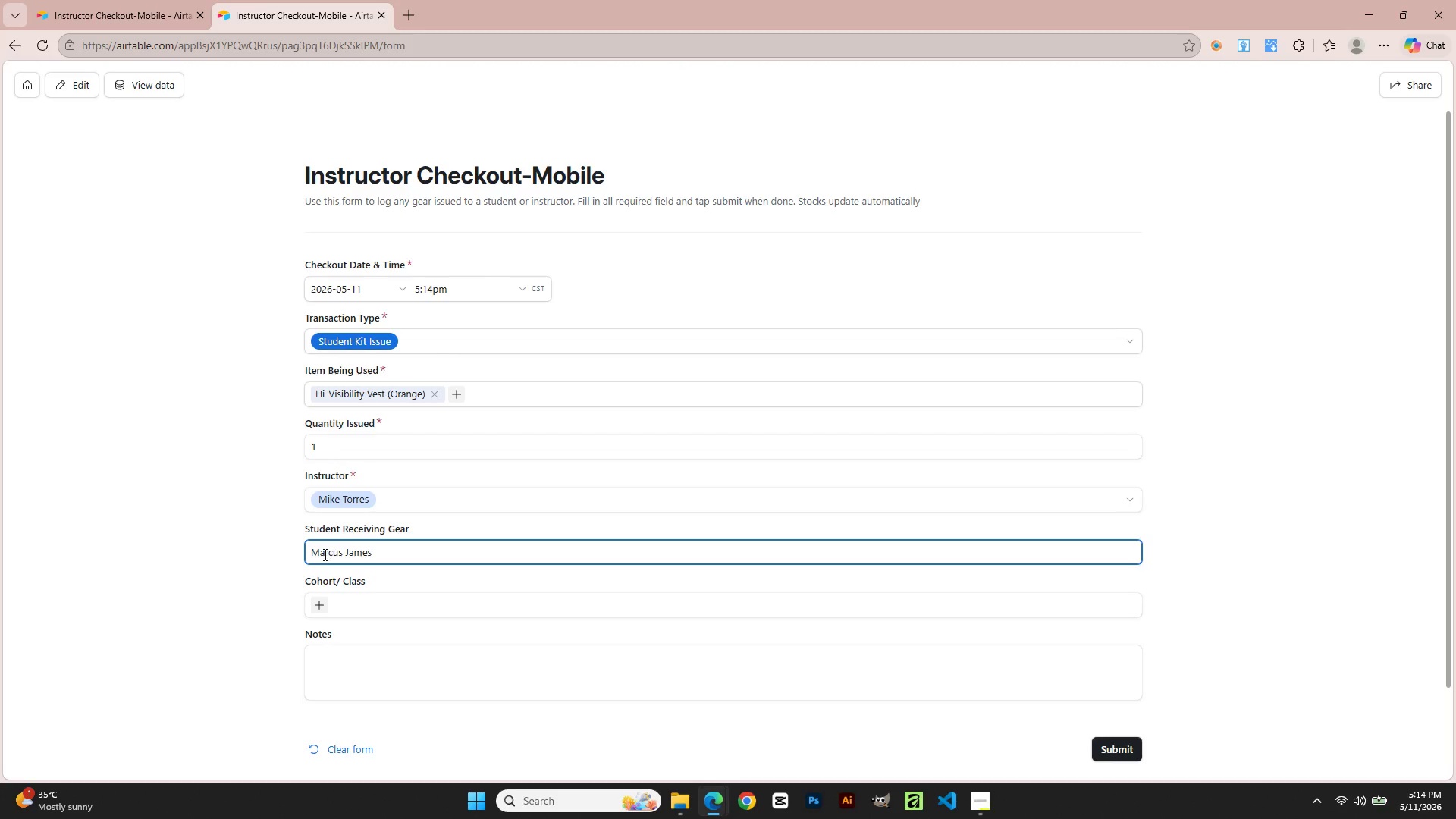 
left_click([336, 674])
 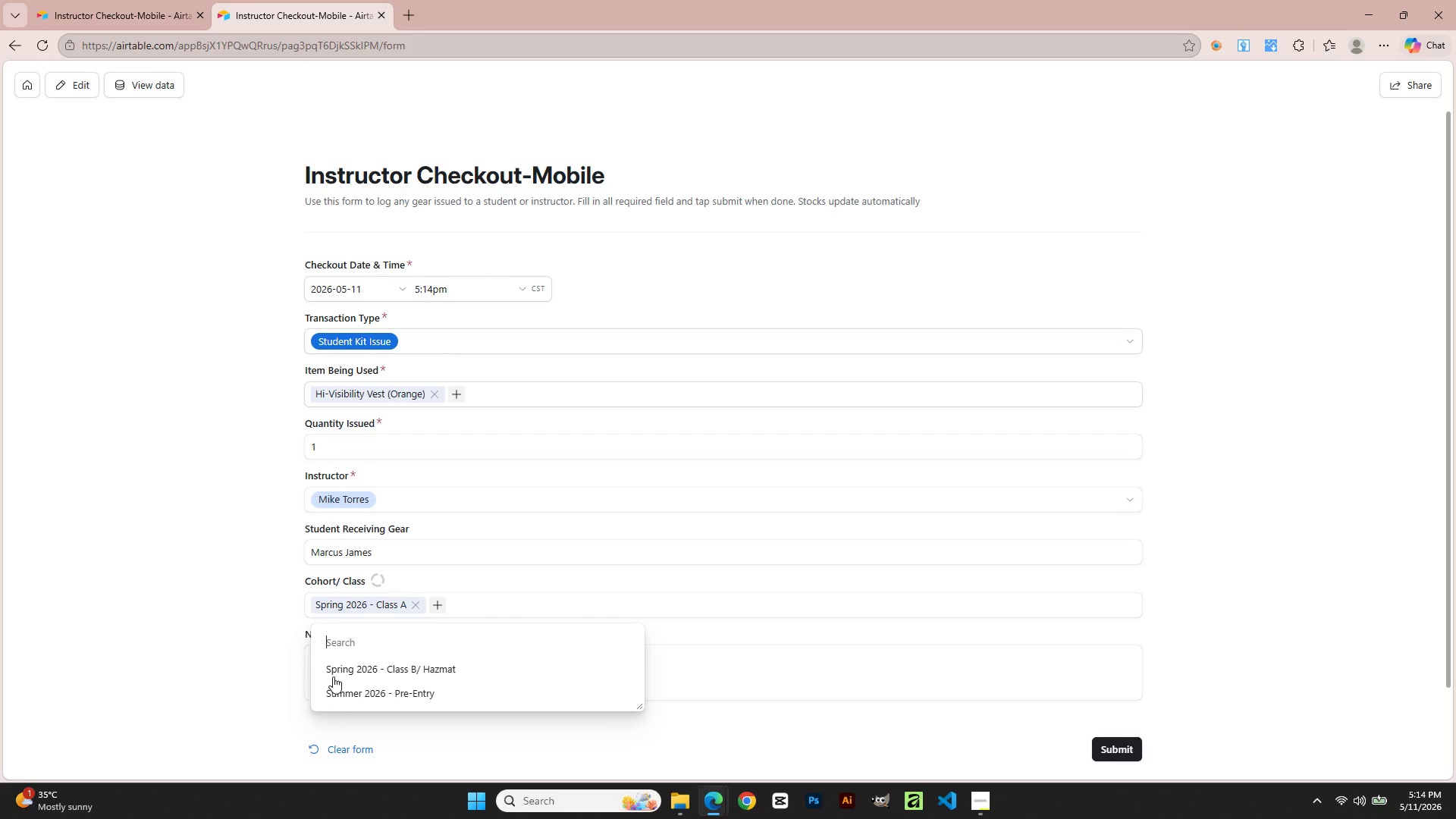 
scroll: coordinate [362, 669], scroll_direction: down, amount: 5.0
 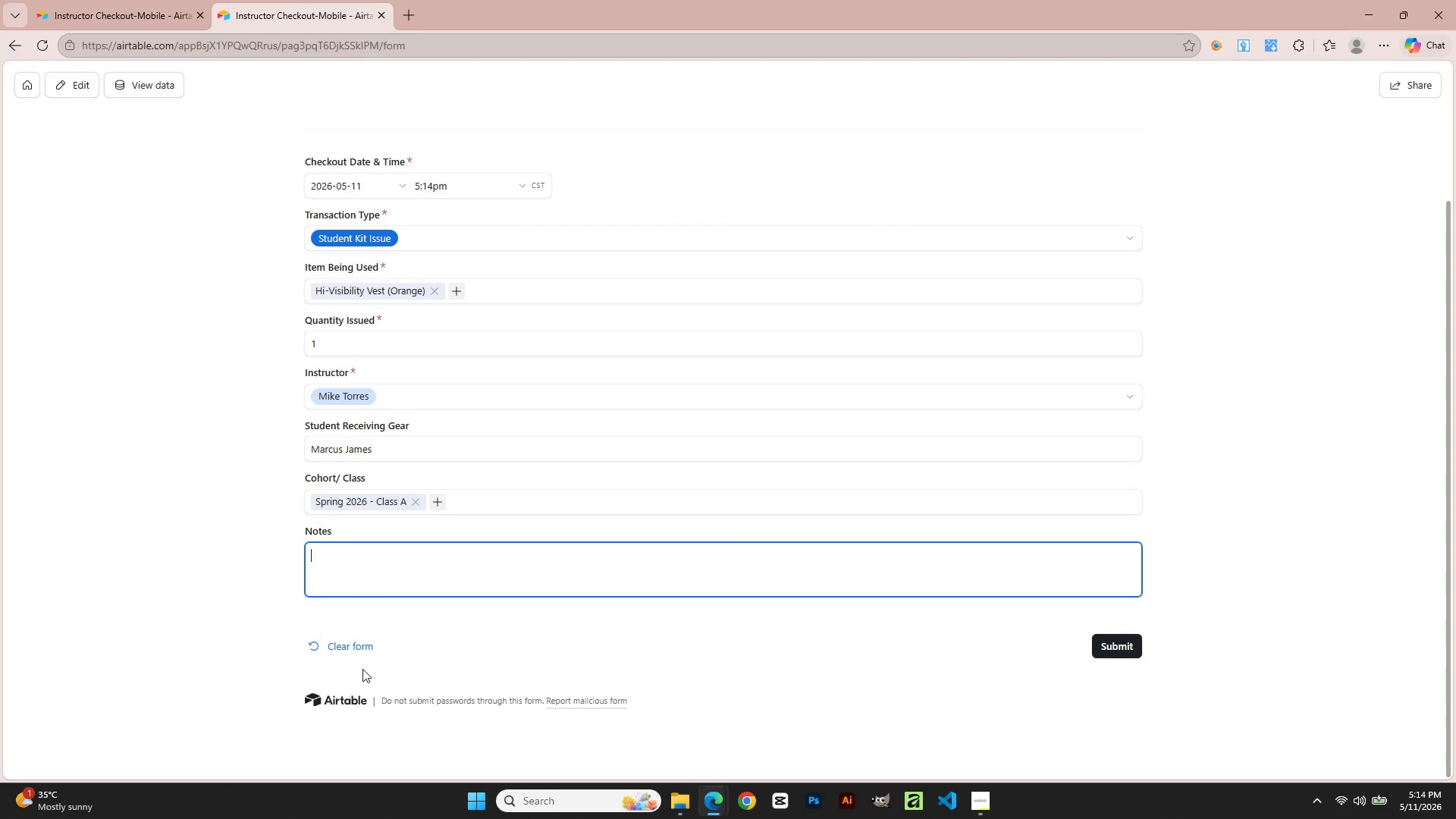 
type(Sample)
 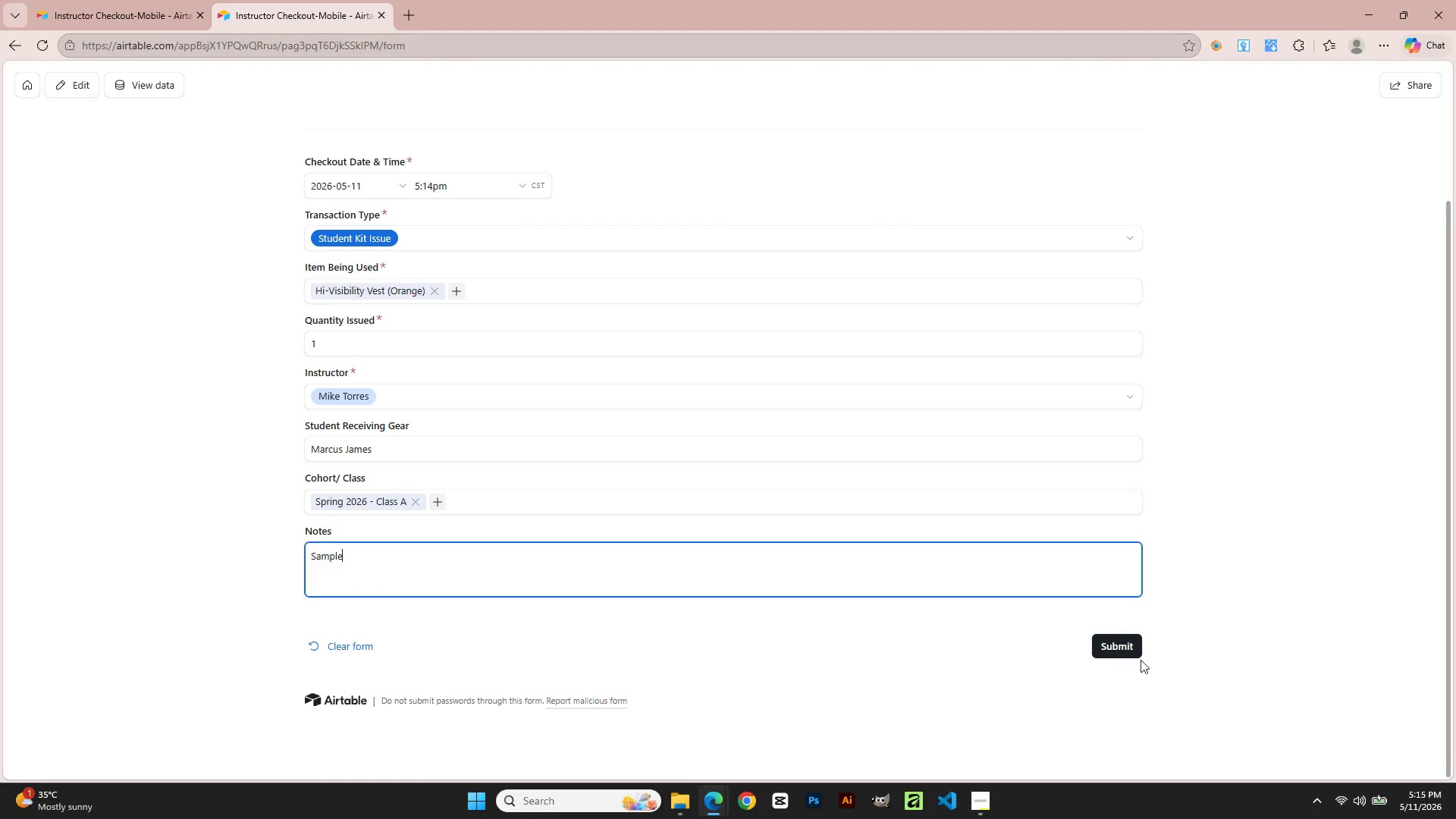 
left_click([1130, 645])
 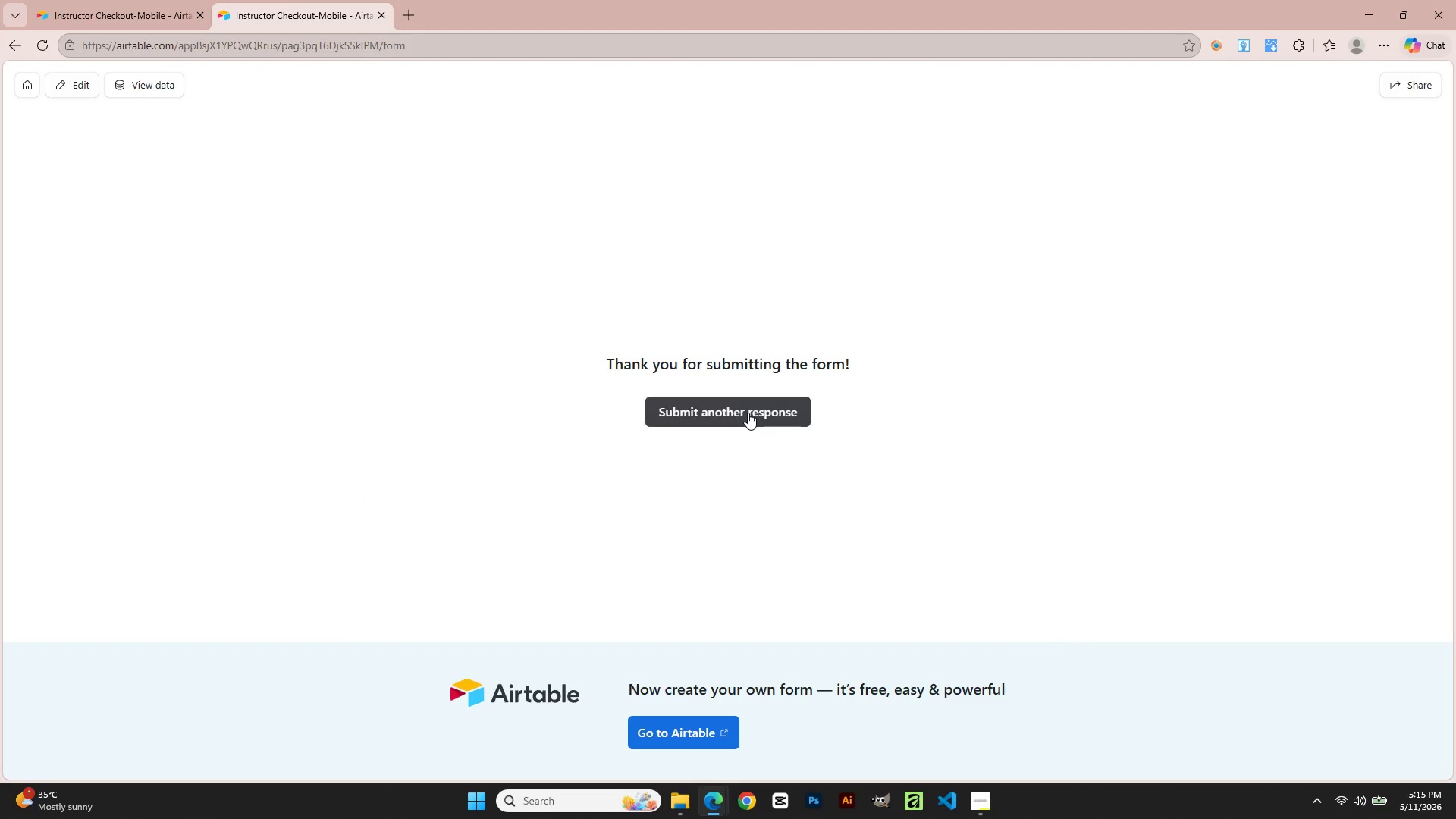 
left_click([748, 413])
 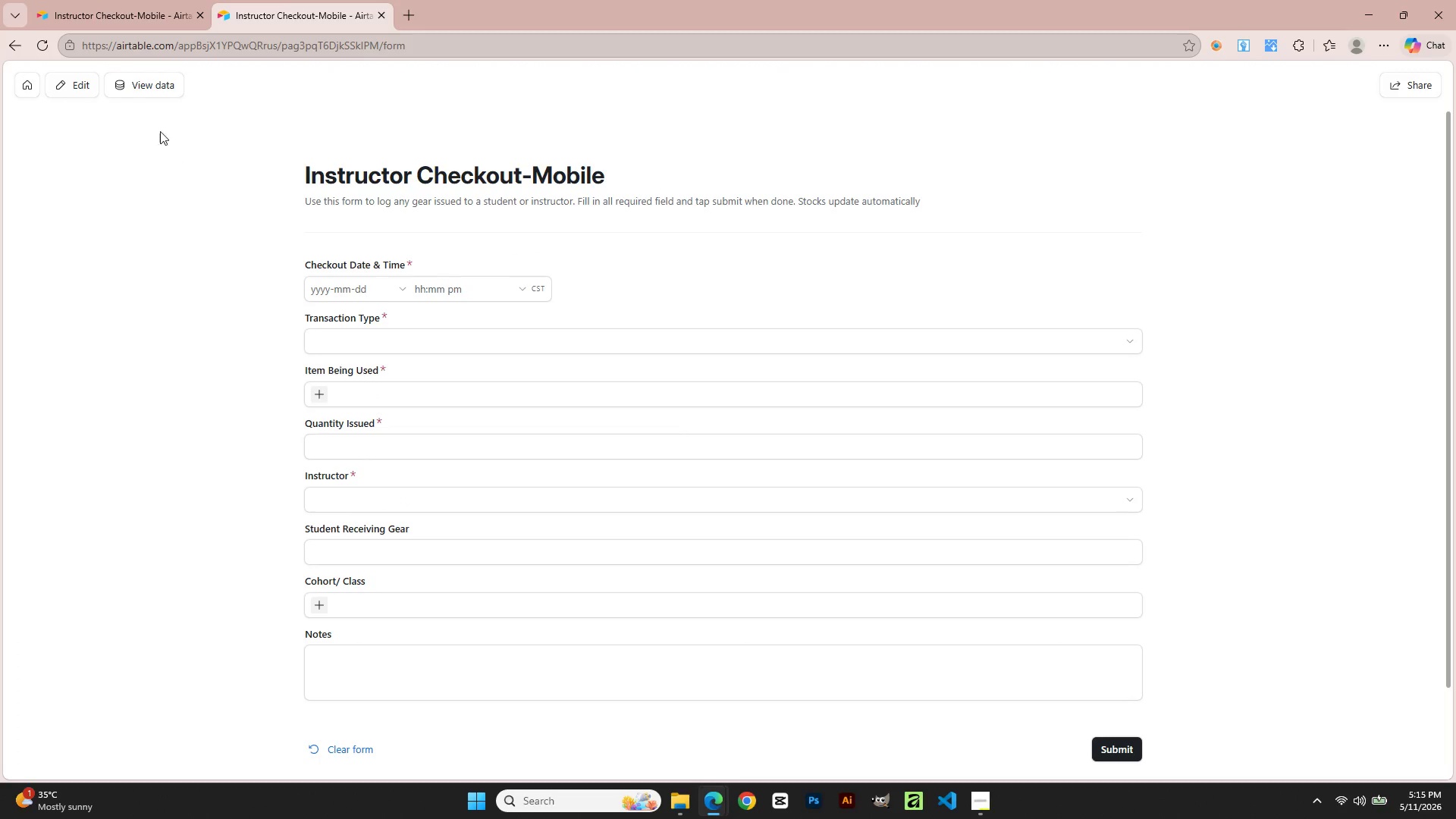 
left_click([139, 0])
 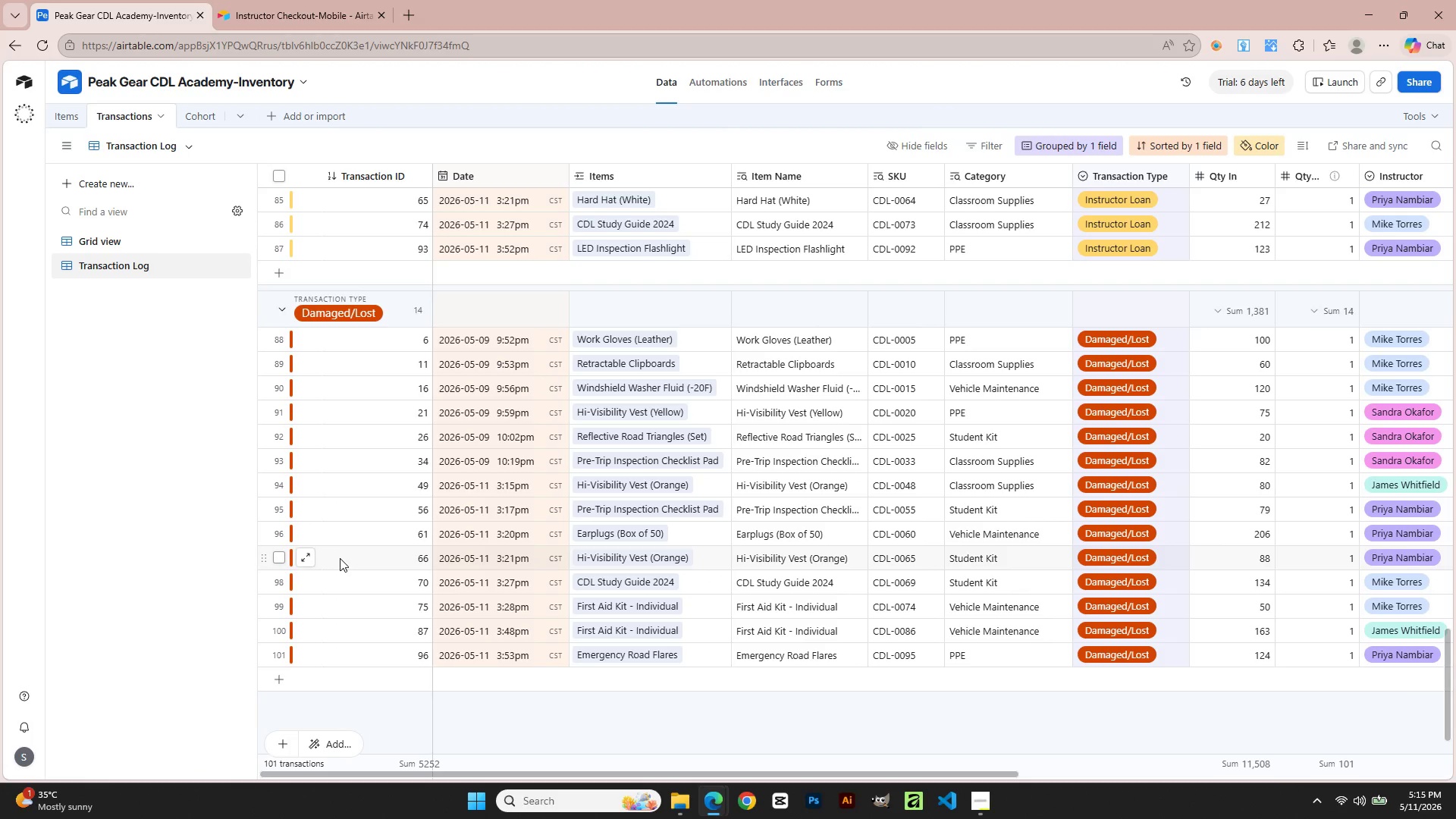 
wait(11.06)
 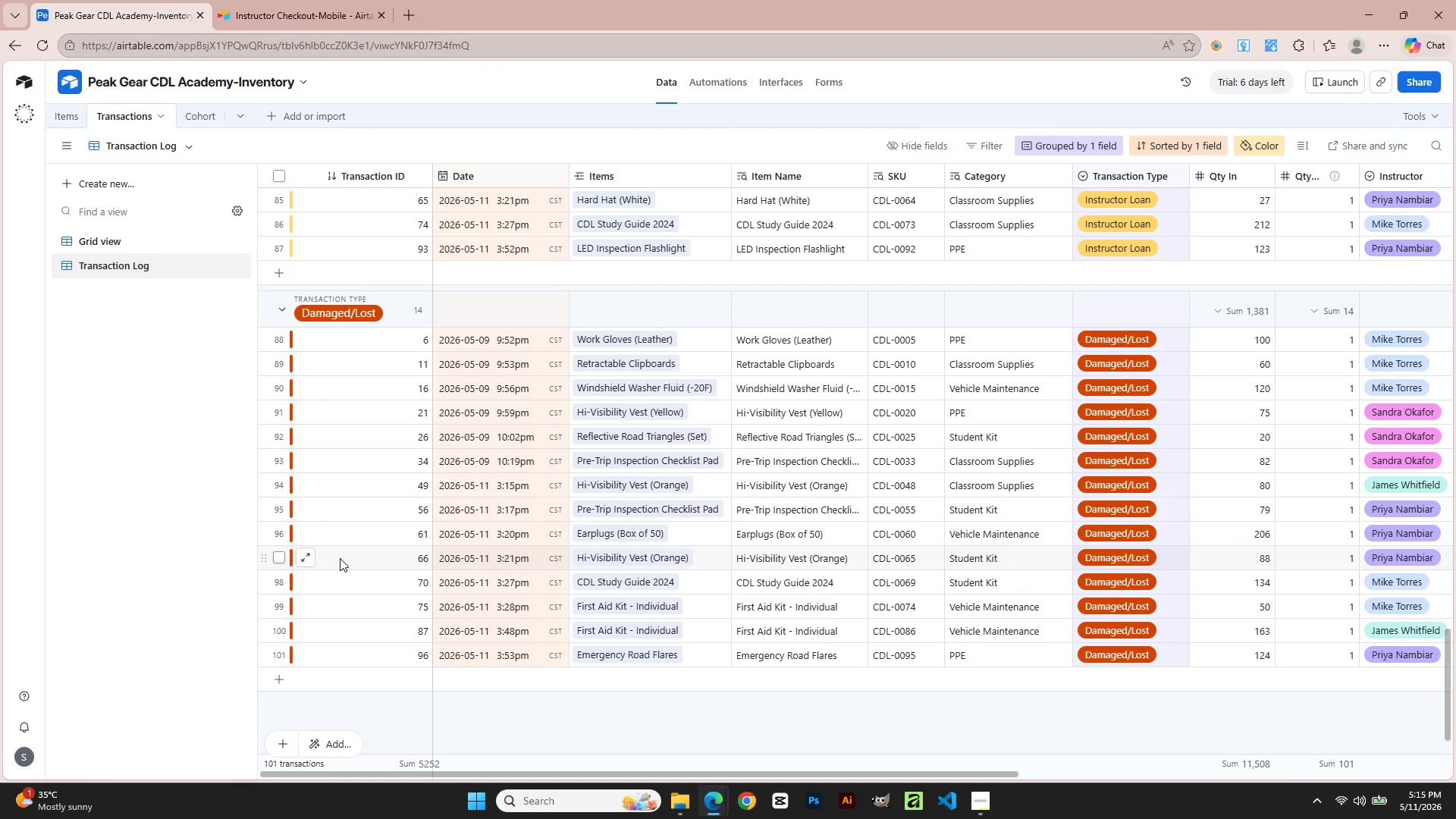 
left_click([71, 120])
 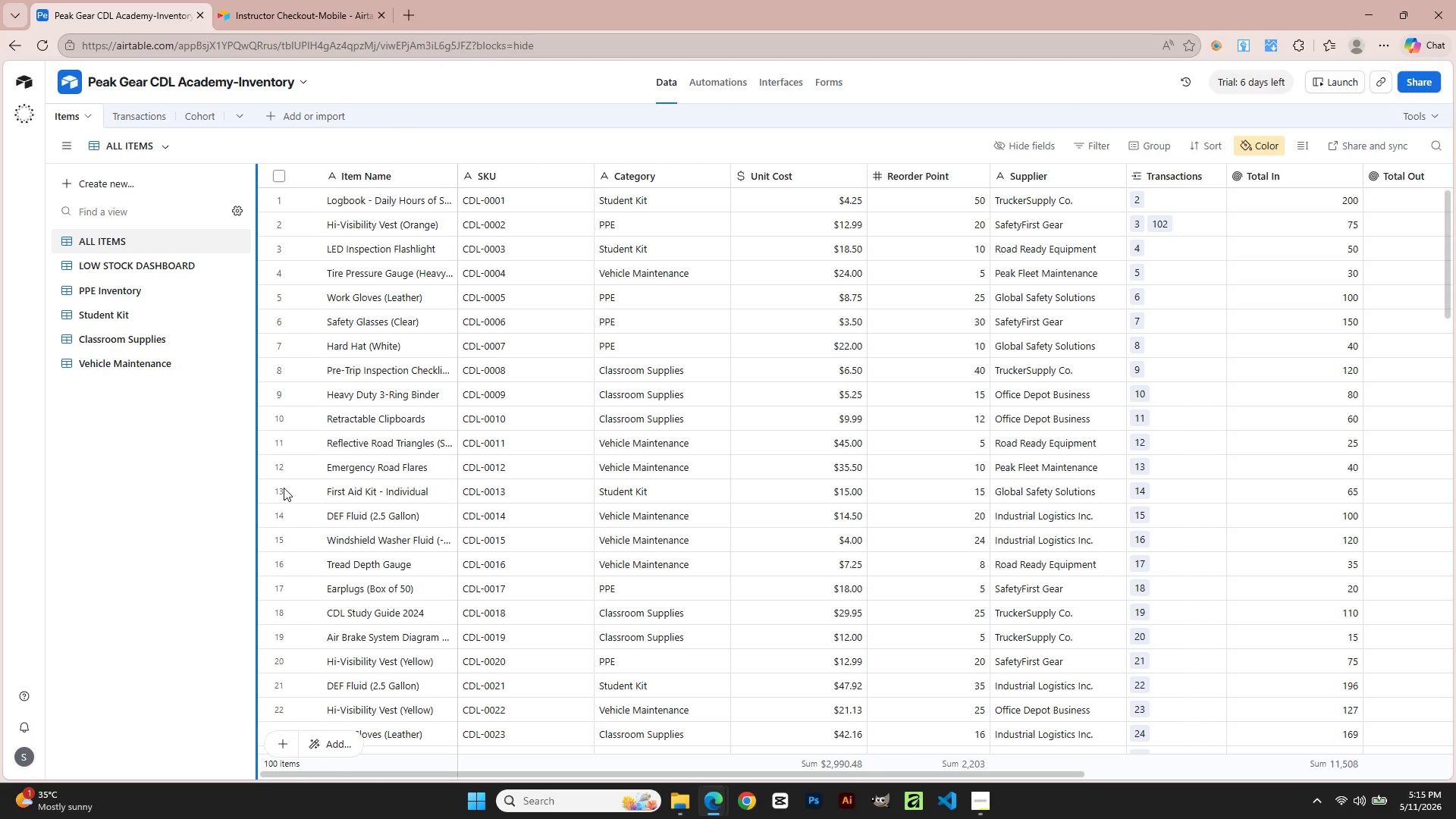 
scroll: coordinate [635, 646], scroll_direction: down, amount: 27.0
 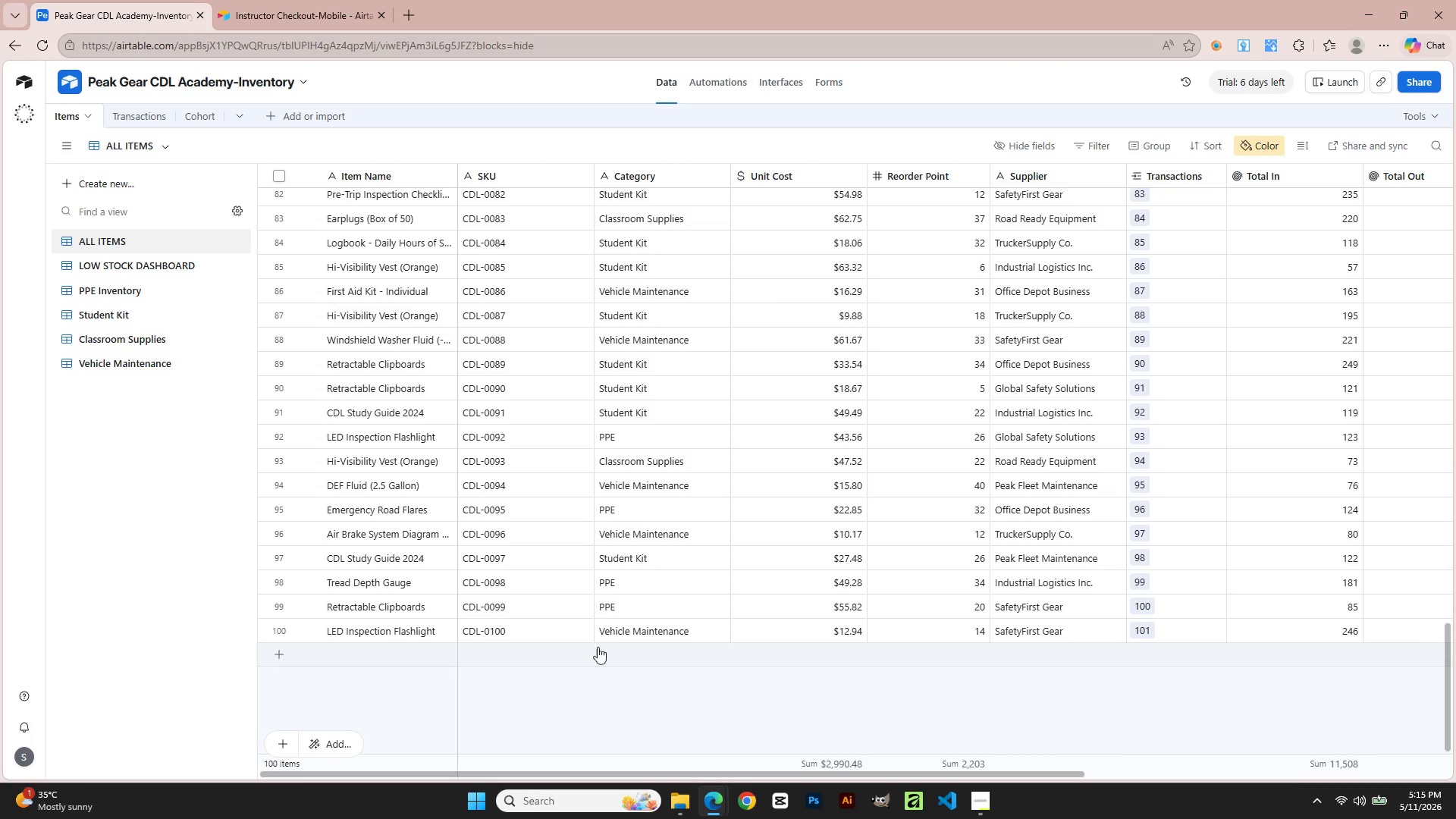 
scroll: coordinate [396, 600], scroll_direction: up, amount: 26.0
 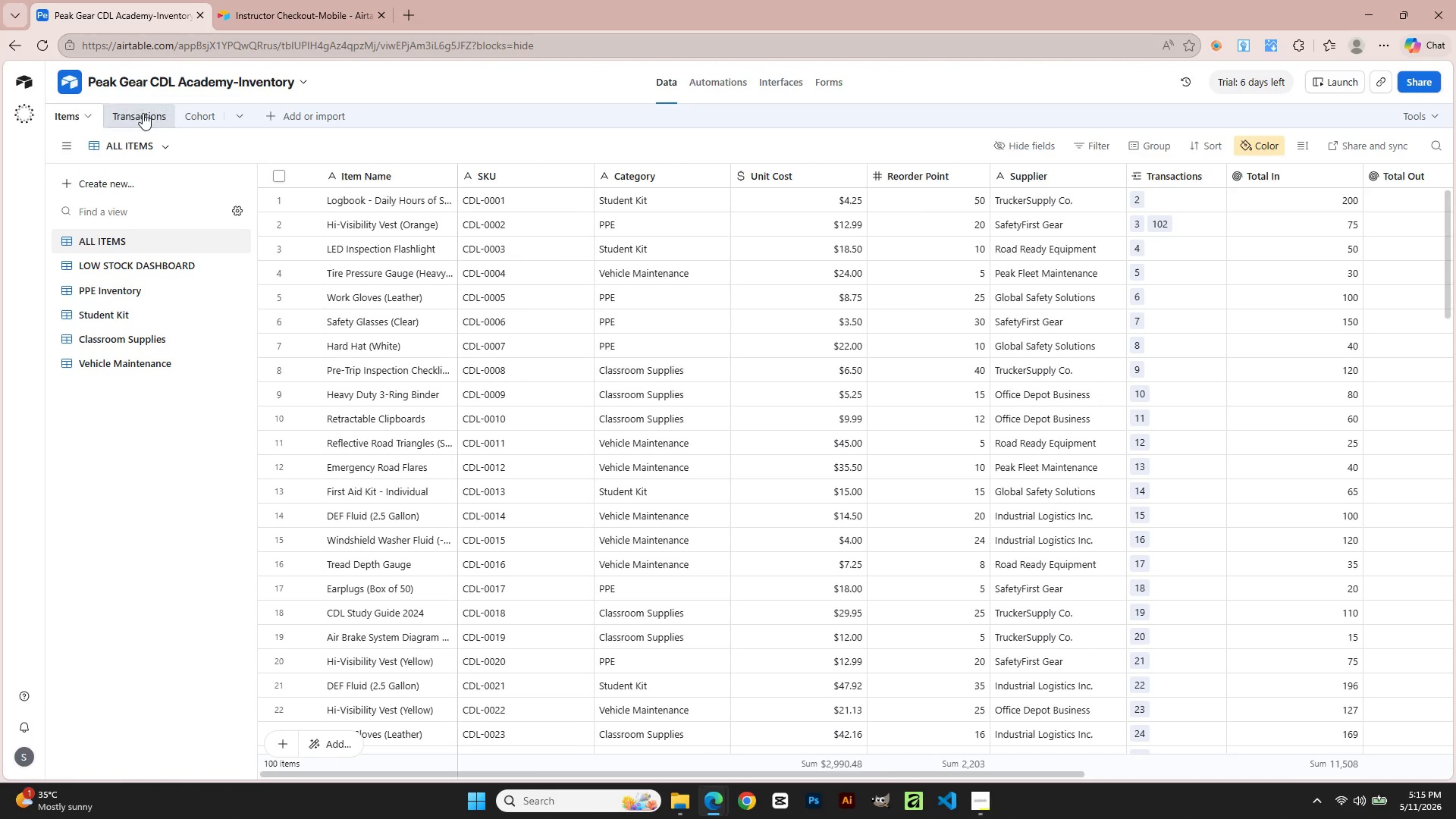 
left_click([143, 117])
 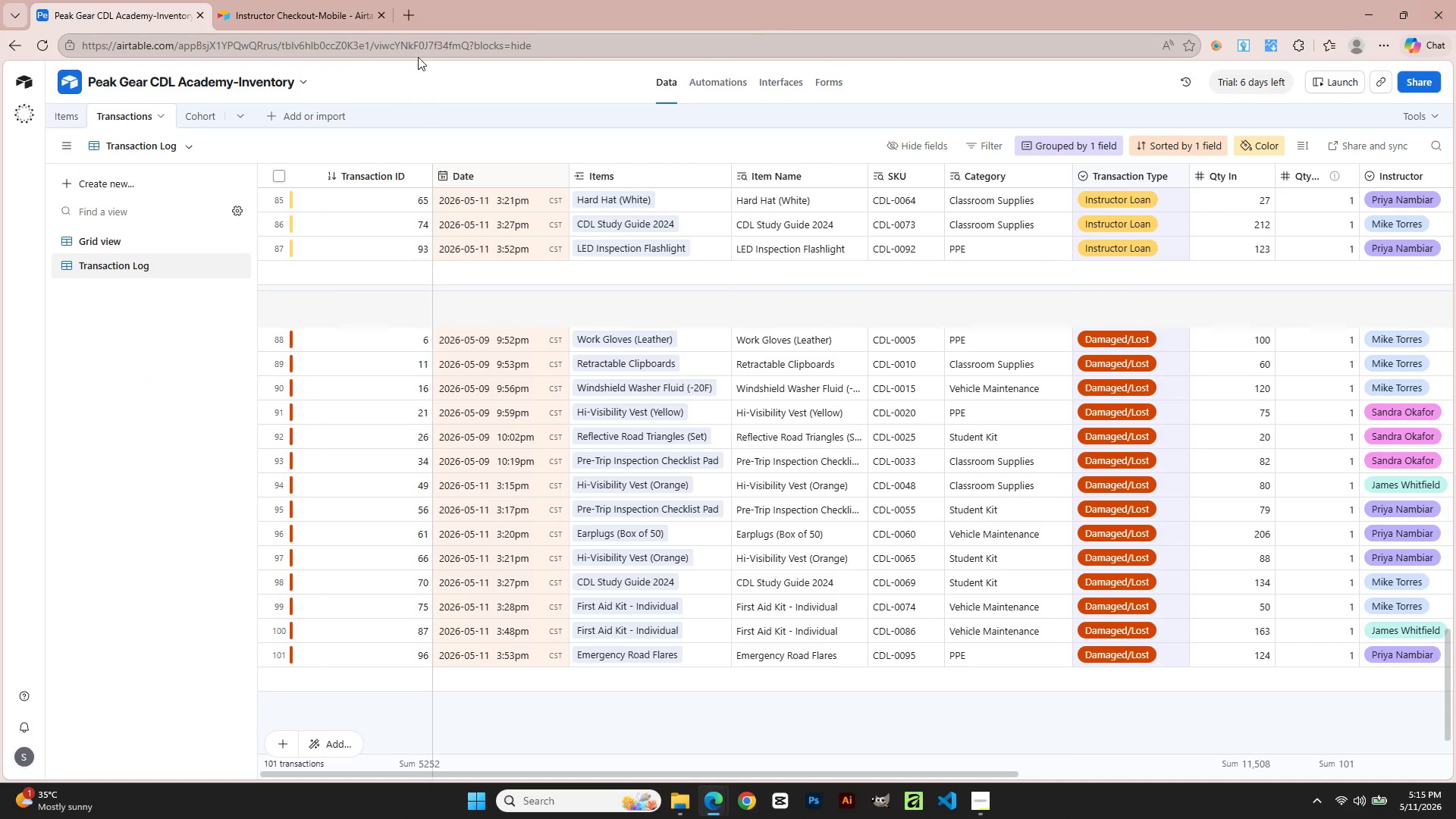 
left_click([88, 246])
 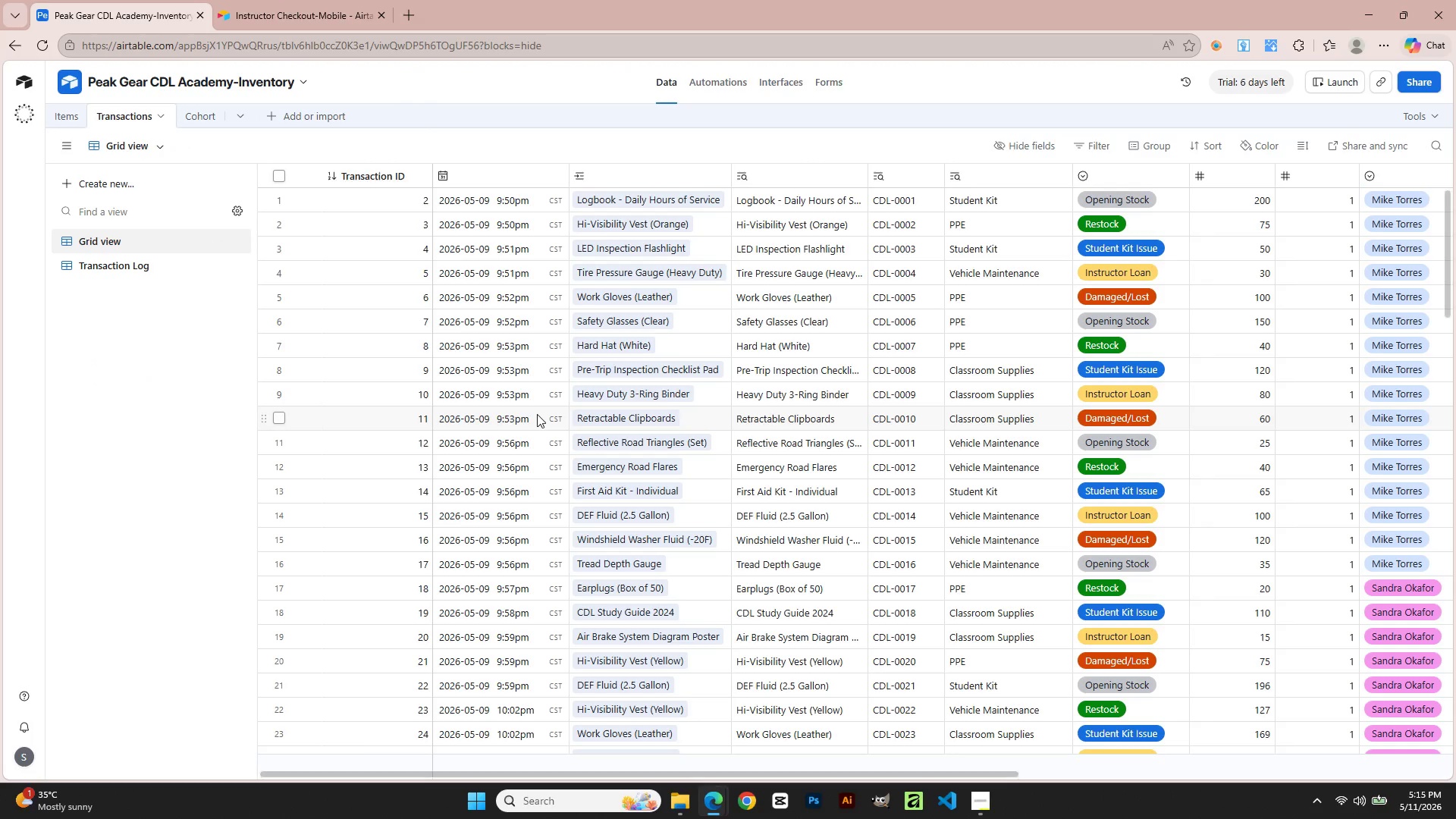 
scroll: coordinate [349, 294], scroll_direction: up, amount: 5.0
 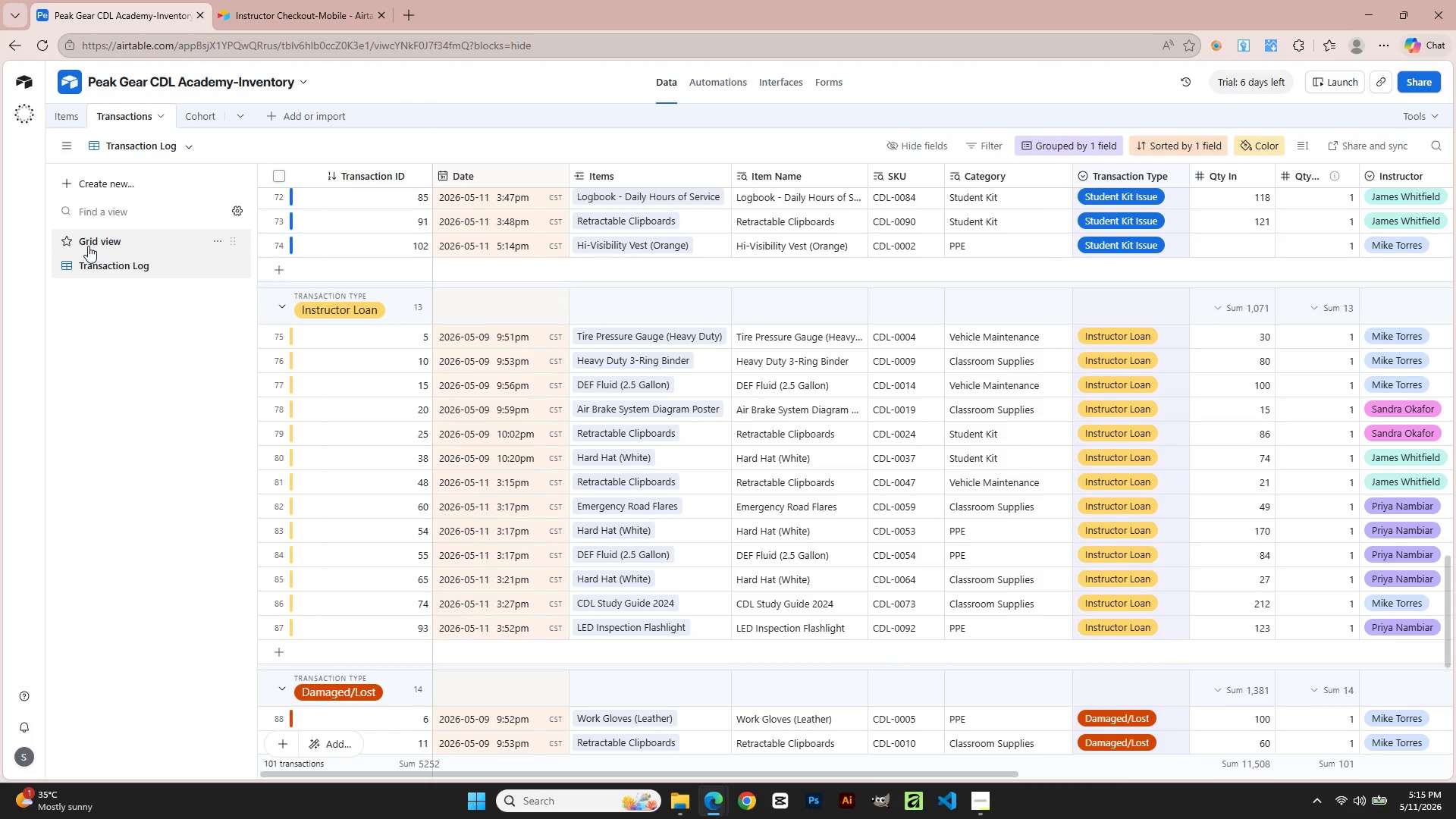 
scroll: coordinate [363, 662], scroll_direction: down, amount: 27.0
 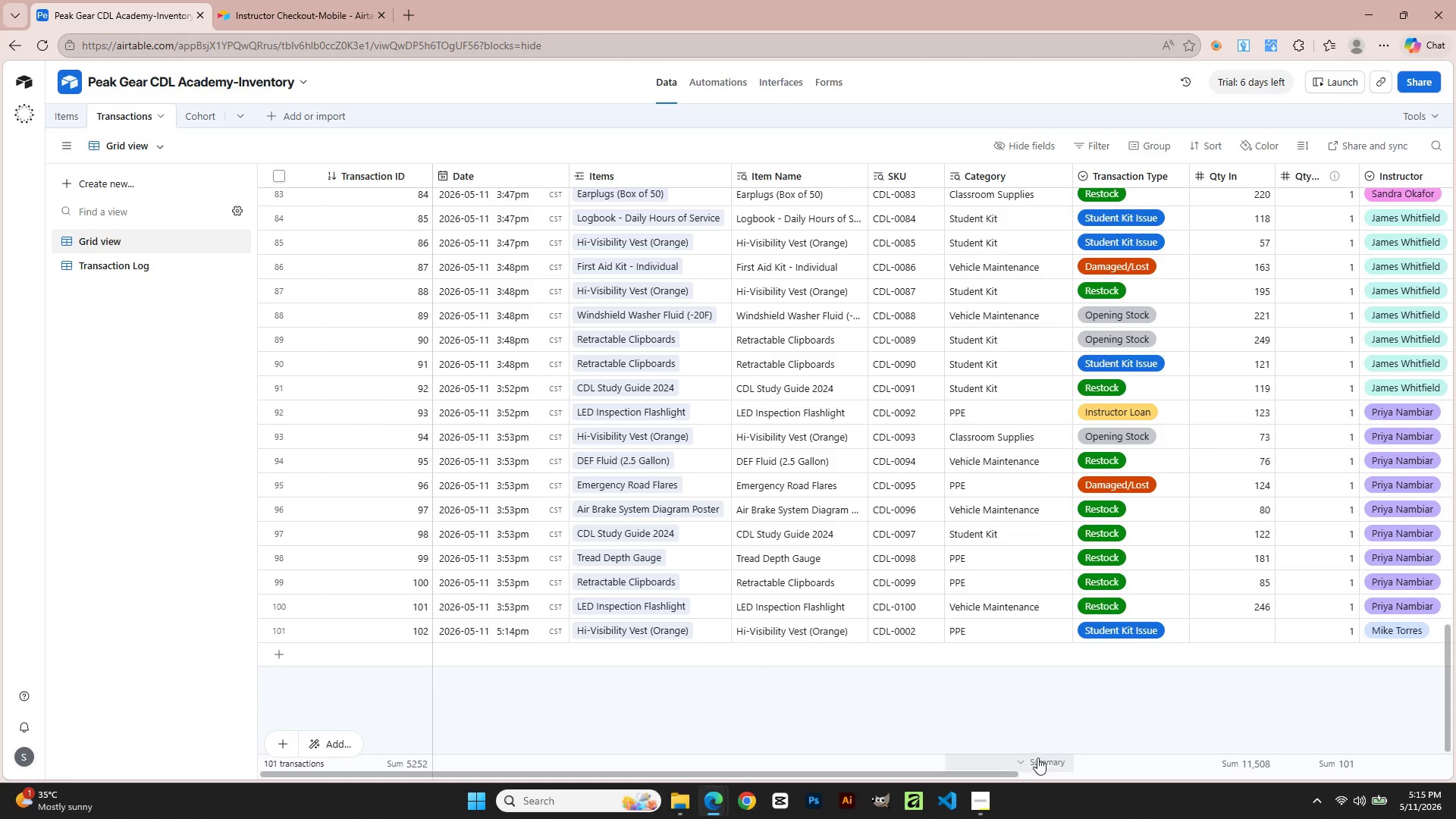 
left_click_drag(start_coordinate=[990, 776], to_coordinate=[556, 766])
 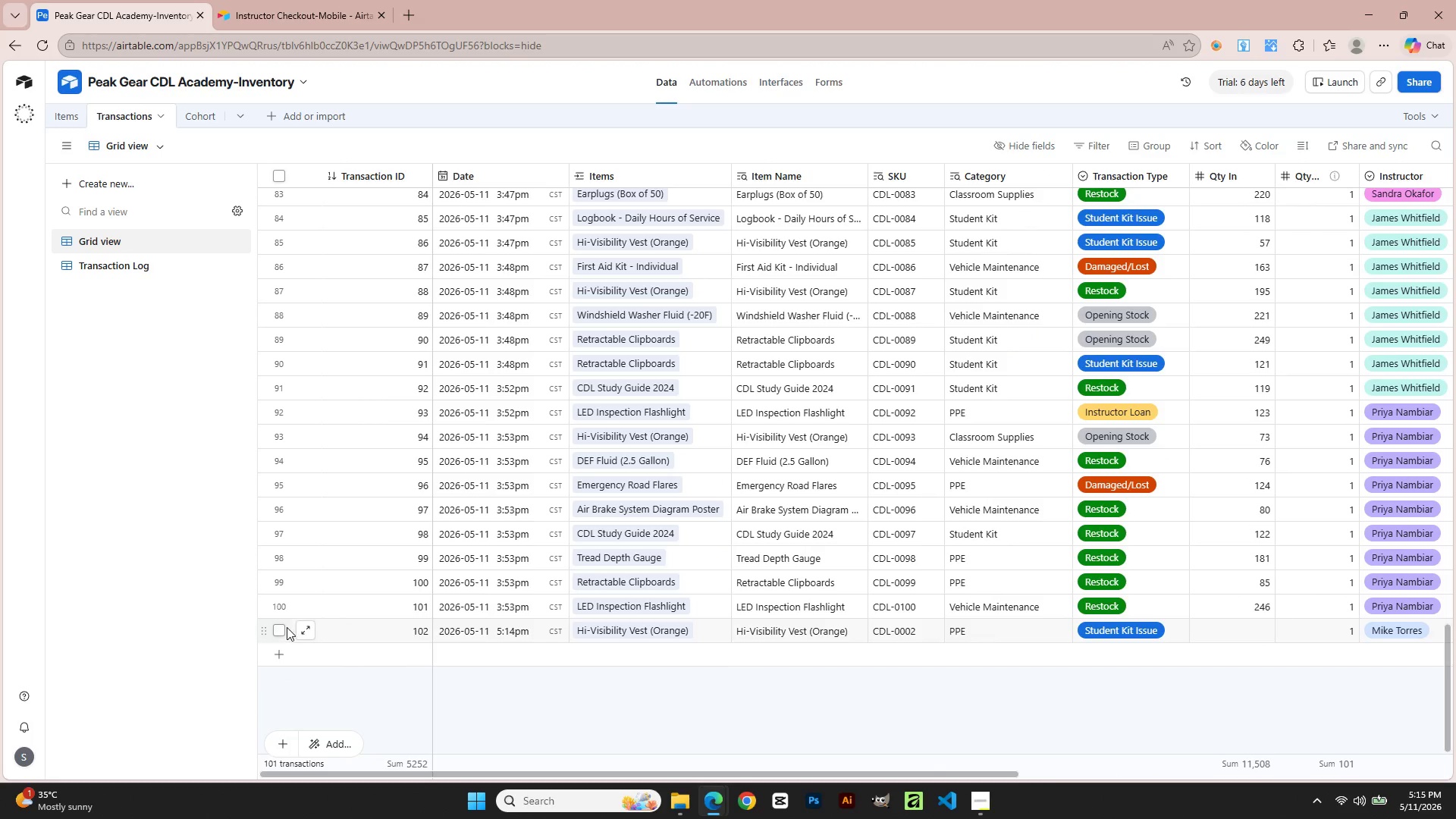 
left_click([281, 627])
 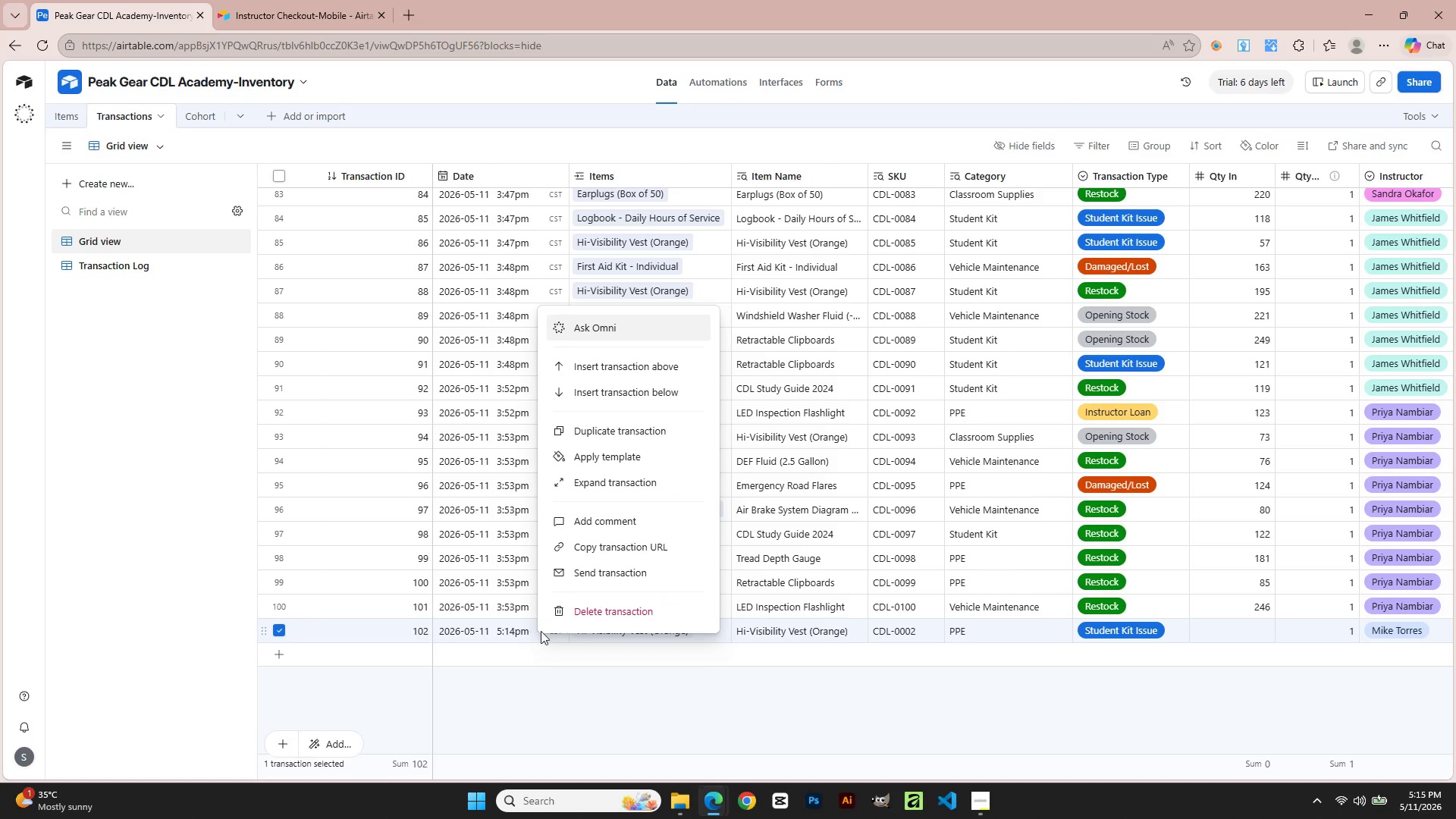 
left_click([598, 609])
 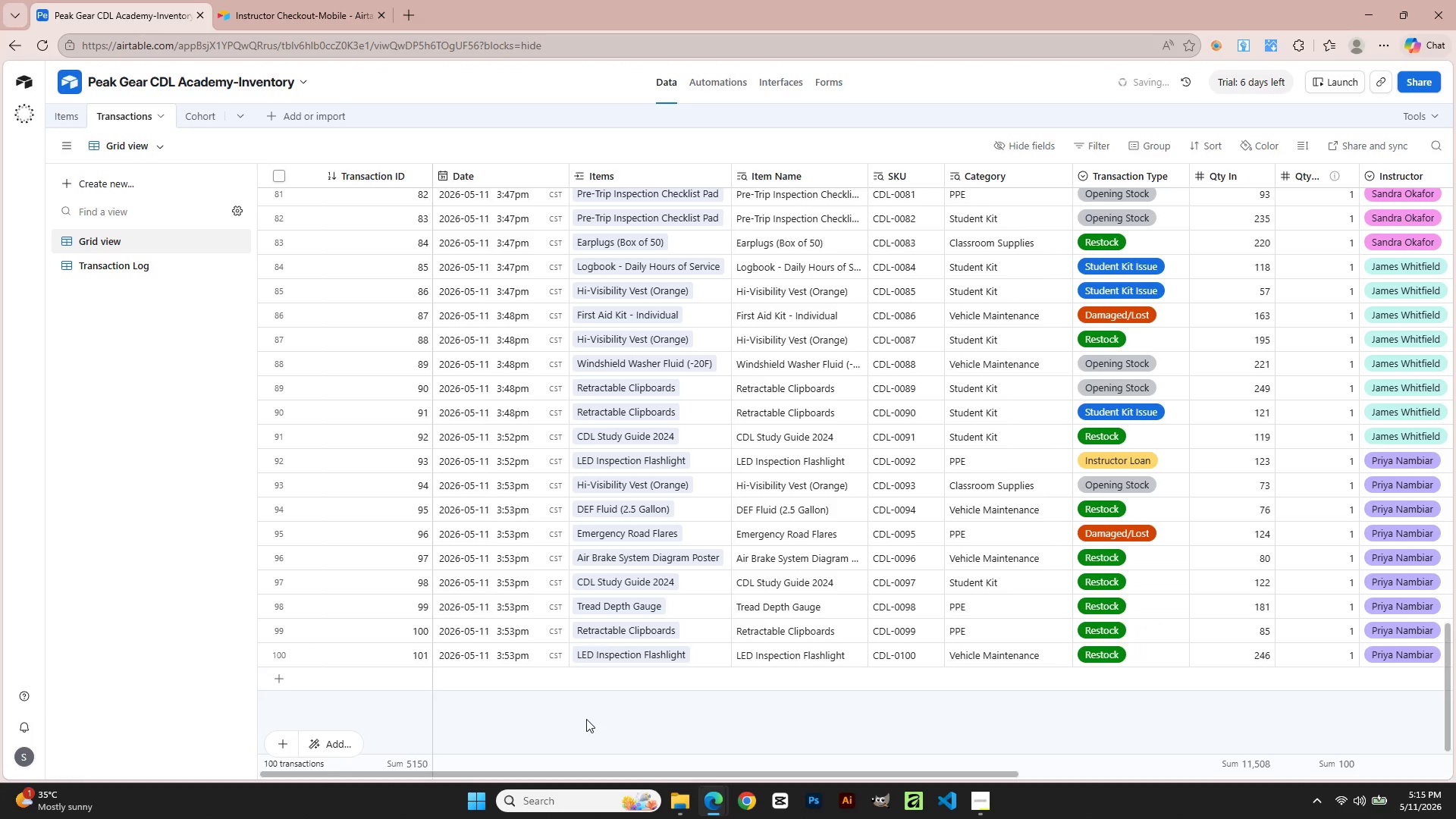 
left_click([593, 734])
 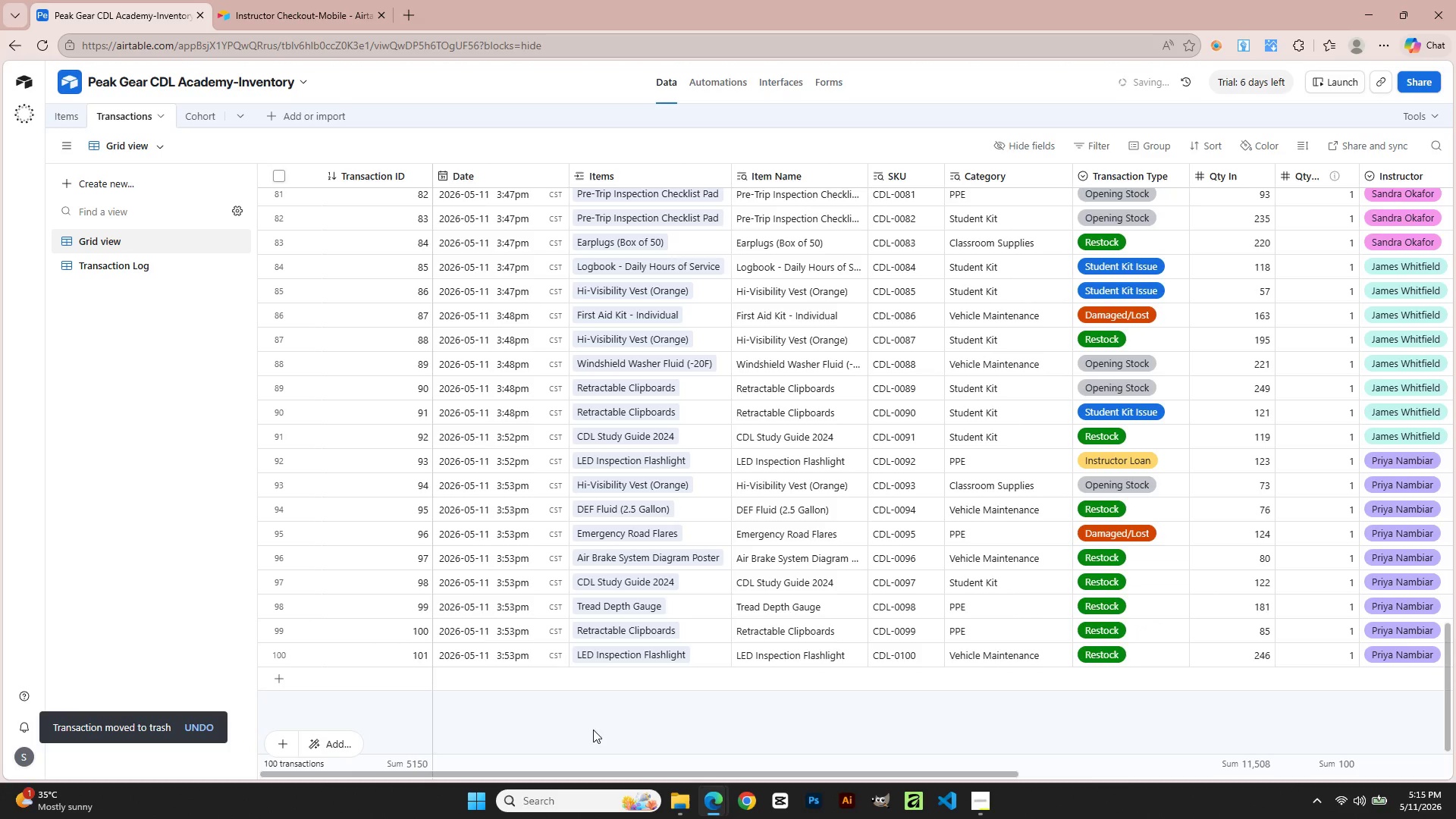 
scroll: coordinate [560, 651], scroll_direction: up, amount: 18.0
 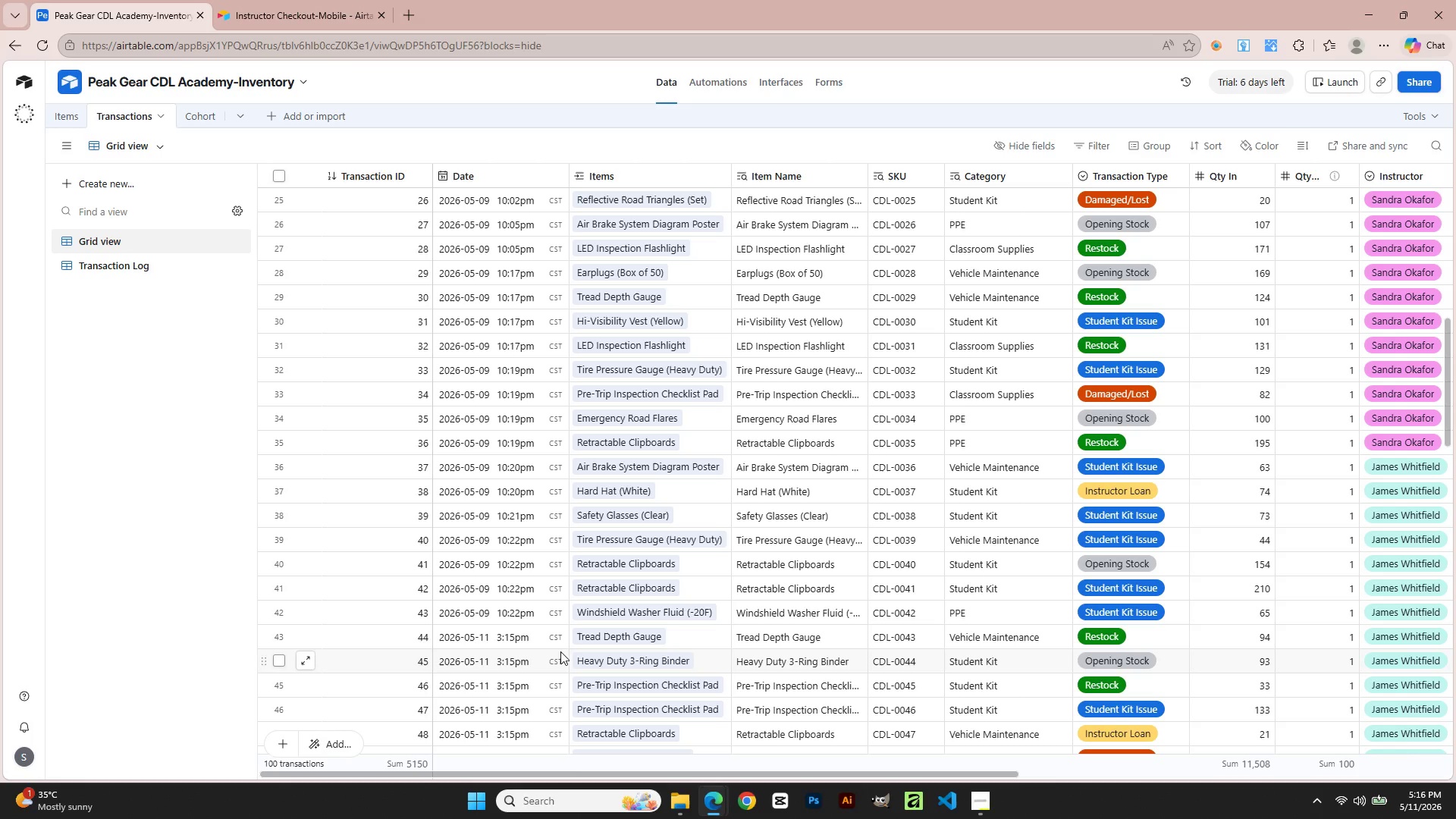 
wait(29.33)
 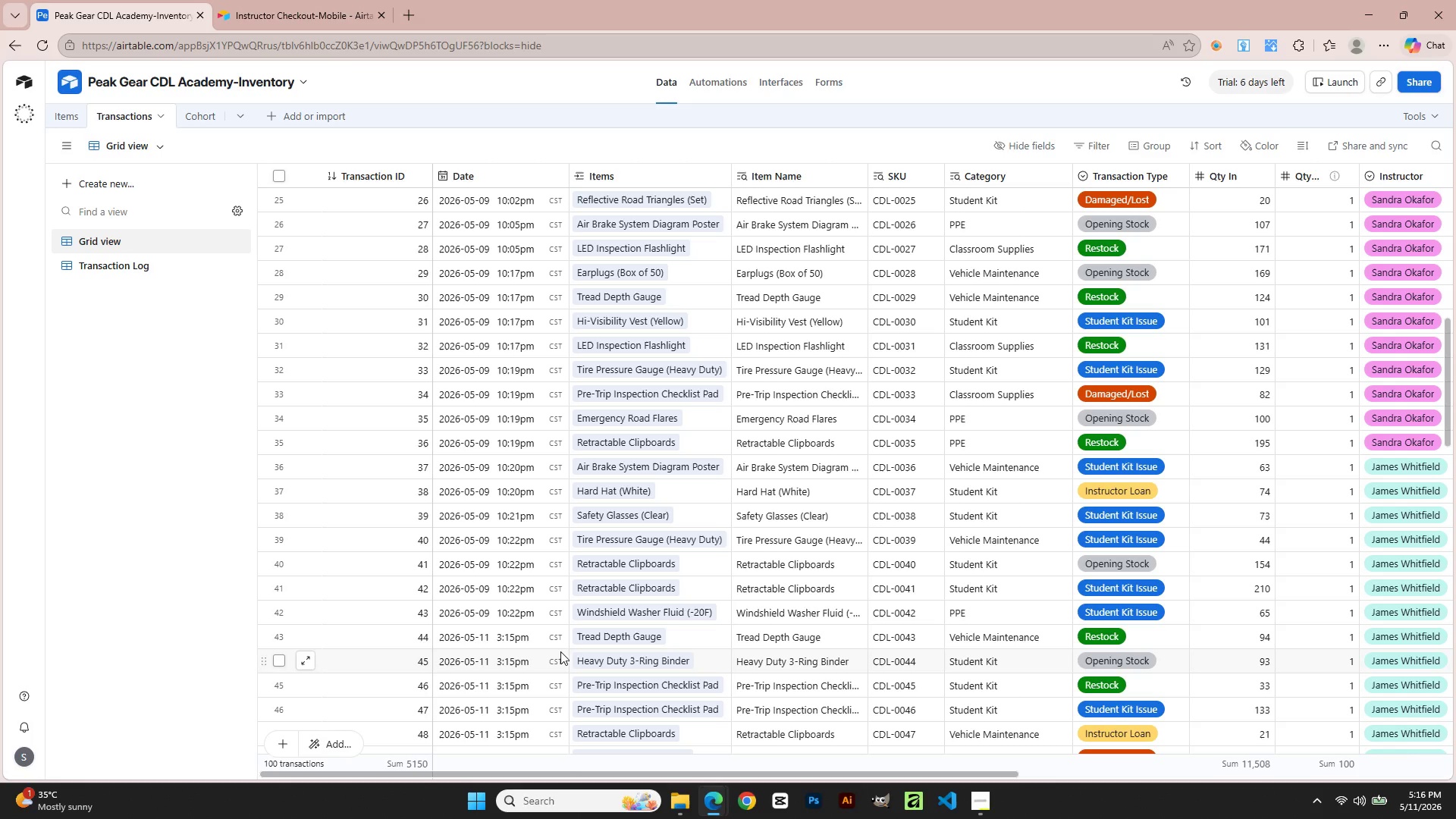 
left_click([155, 606])
 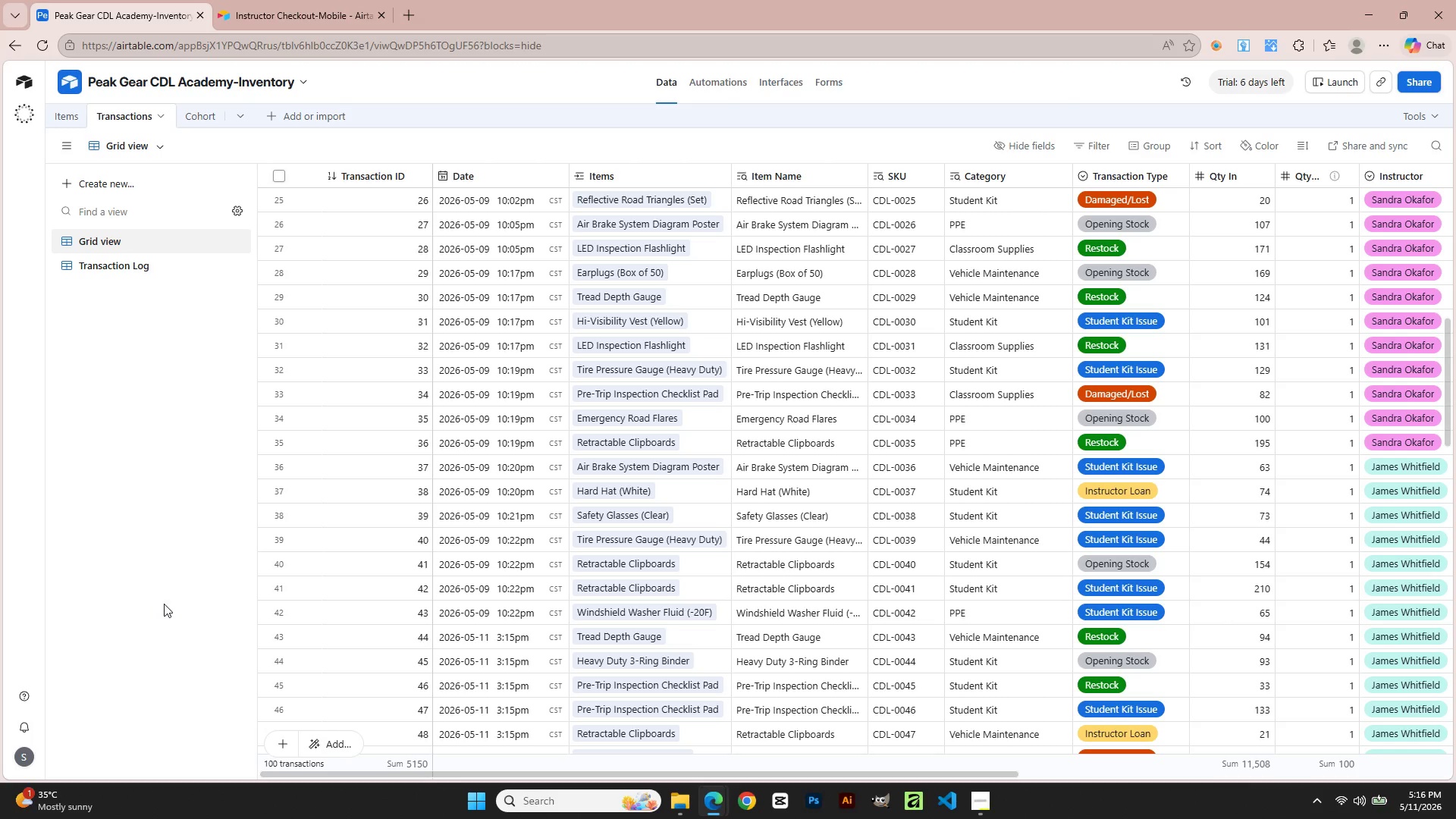 
scroll: coordinate [165, 604], scroll_direction: up, amount: 4.0
 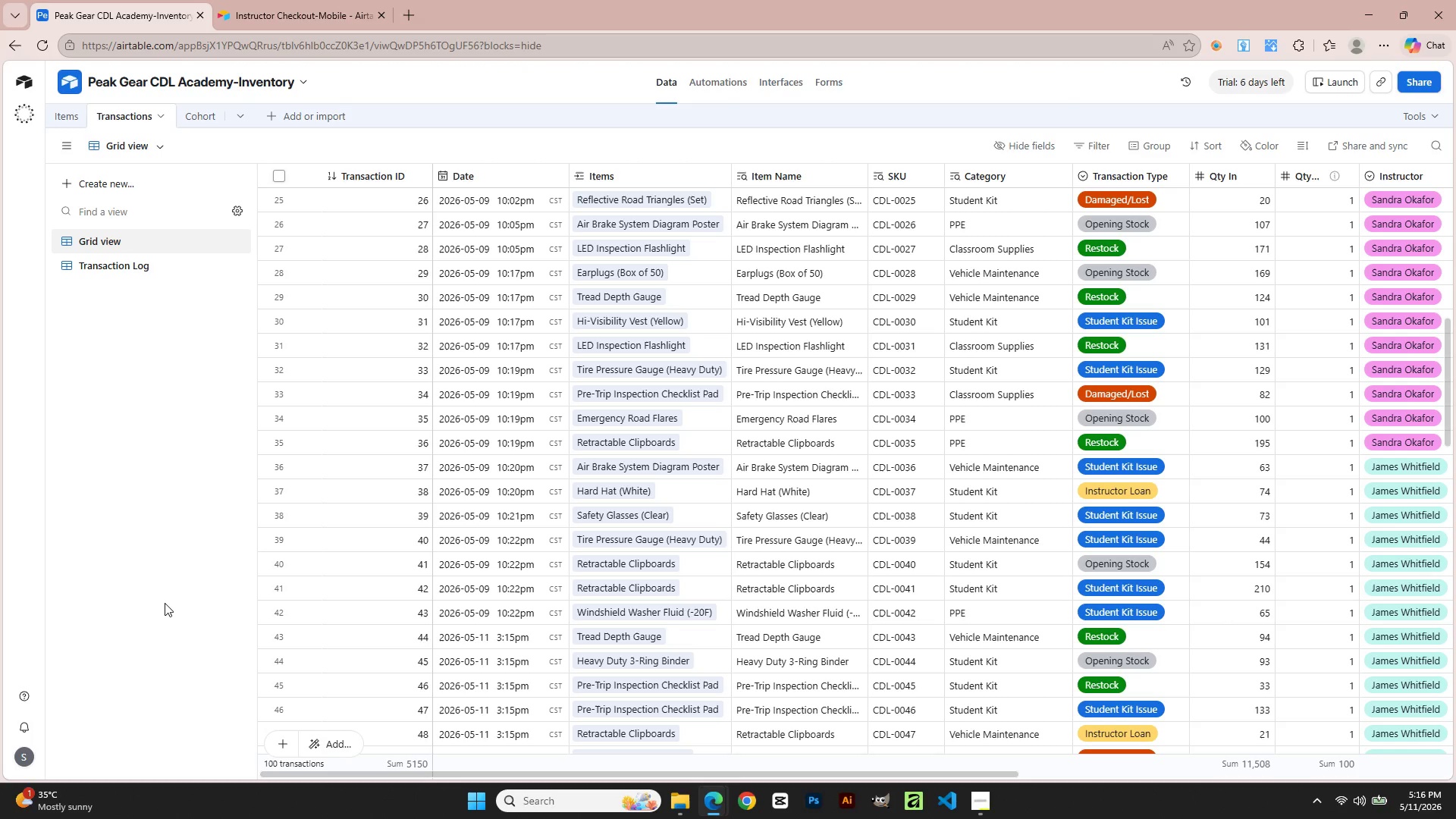 
wait(8.01)
 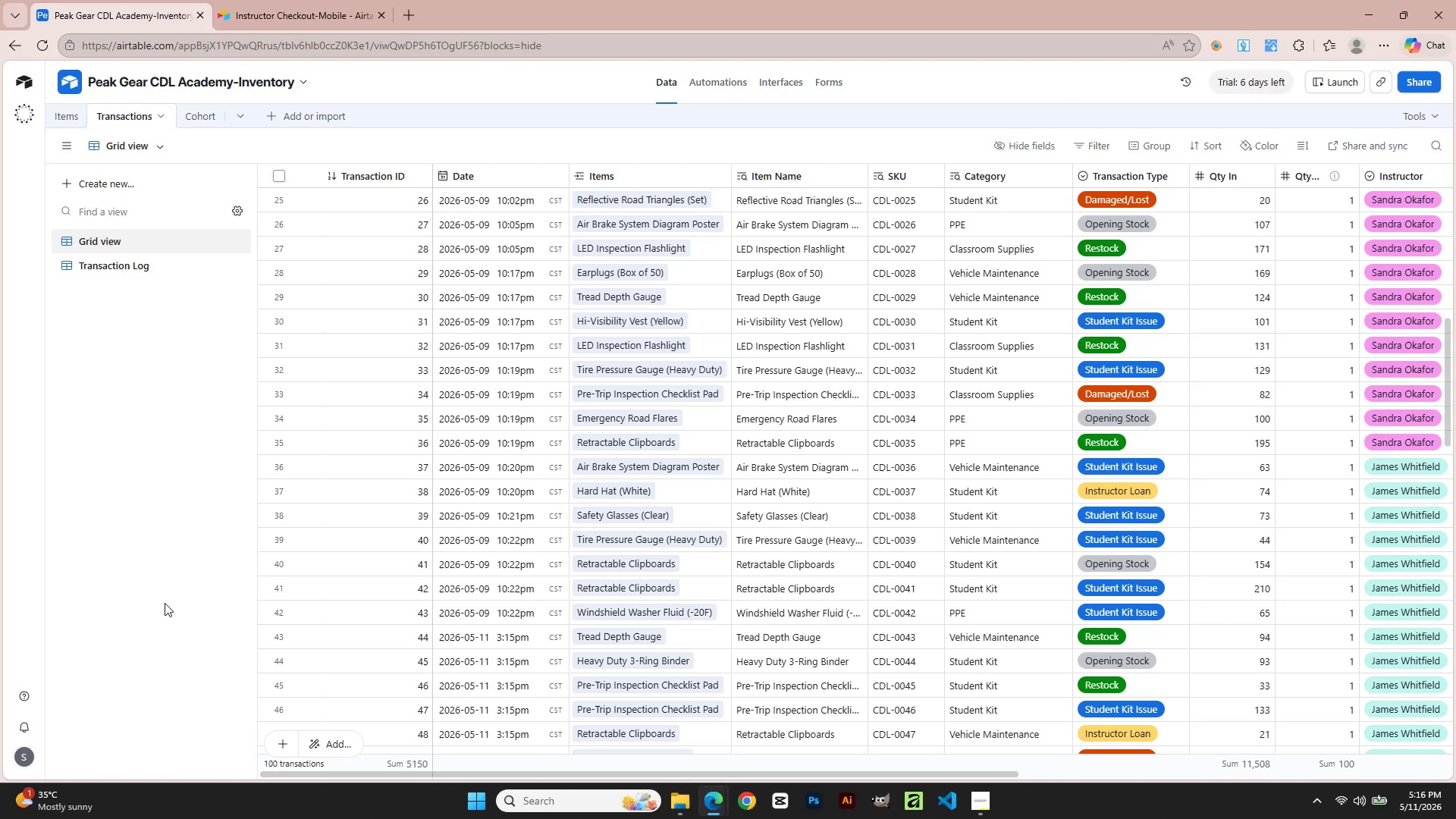 
left_click([979, 805])